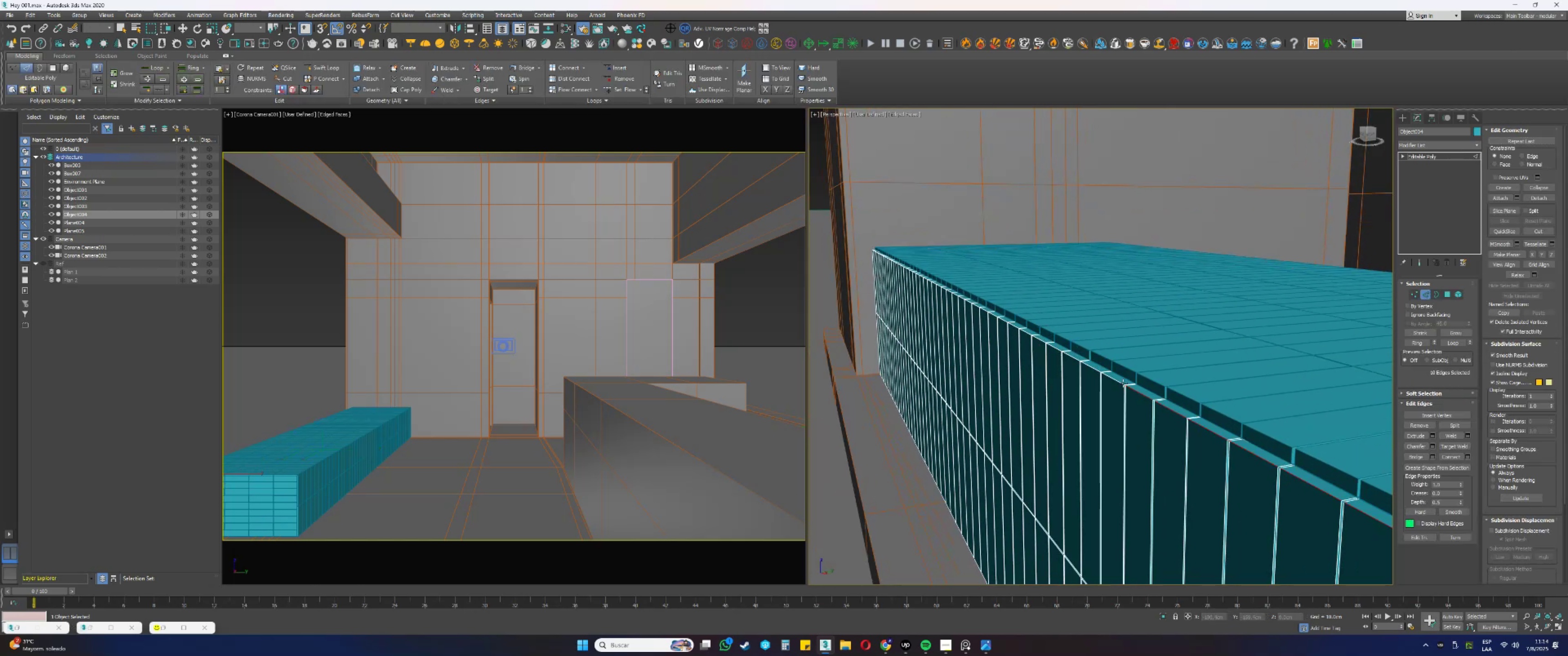 
hold_key(key=ControlLeft, duration=1.51)
left_click([1114, 379])
 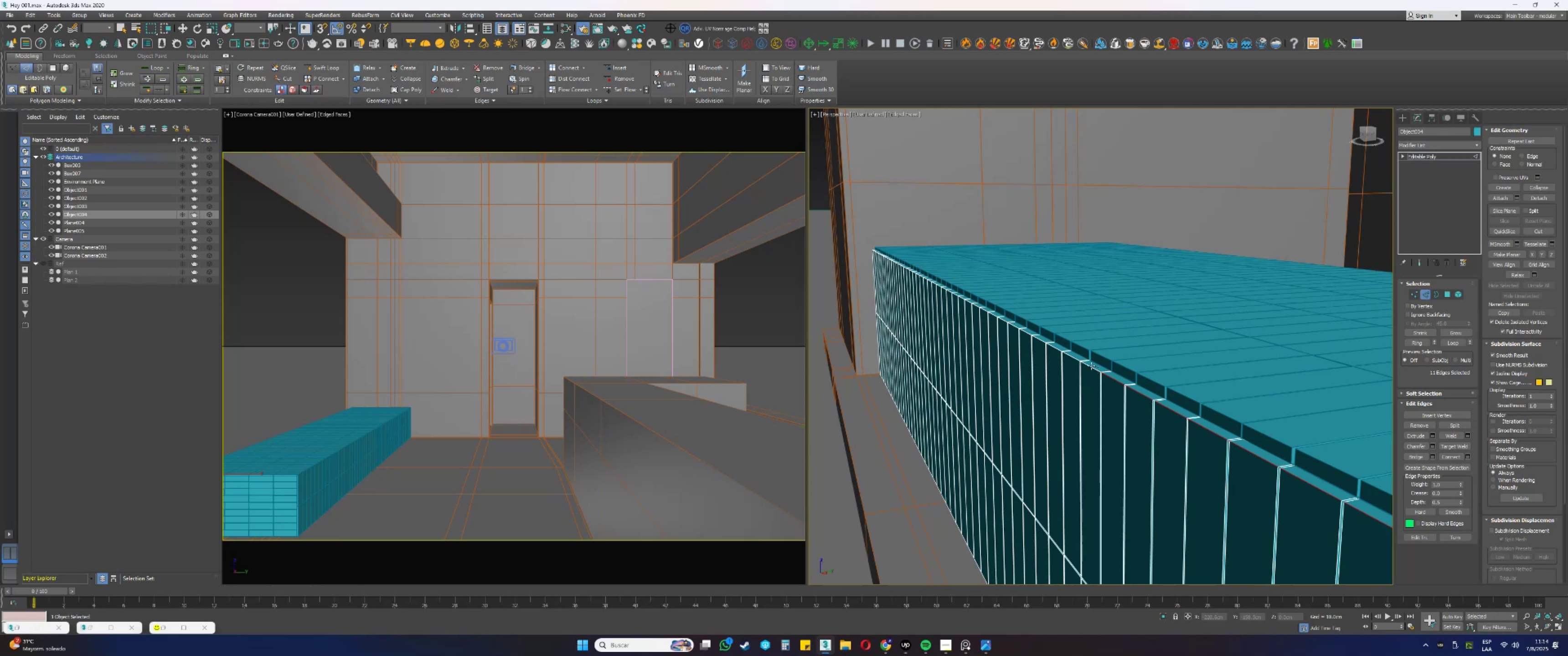 
key(Control+ControlLeft)
 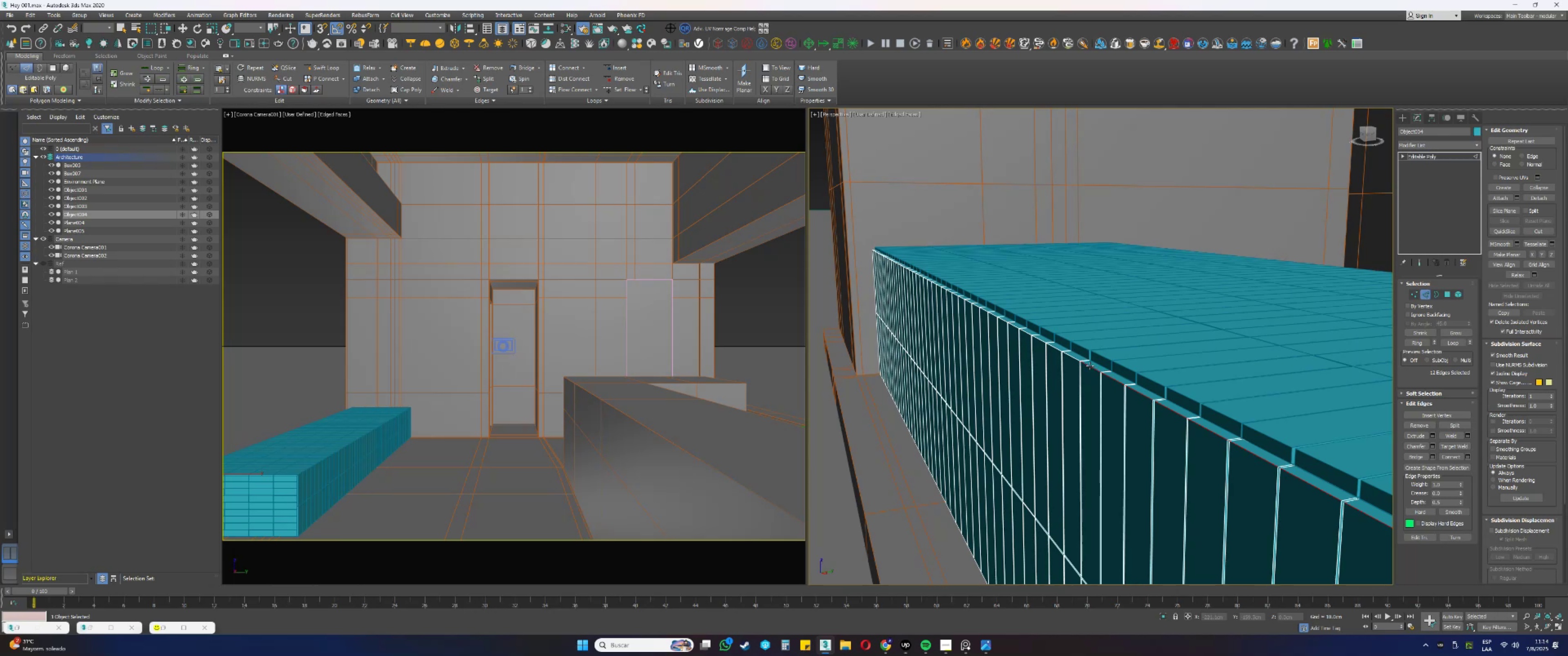 
key(Control+ControlLeft)
 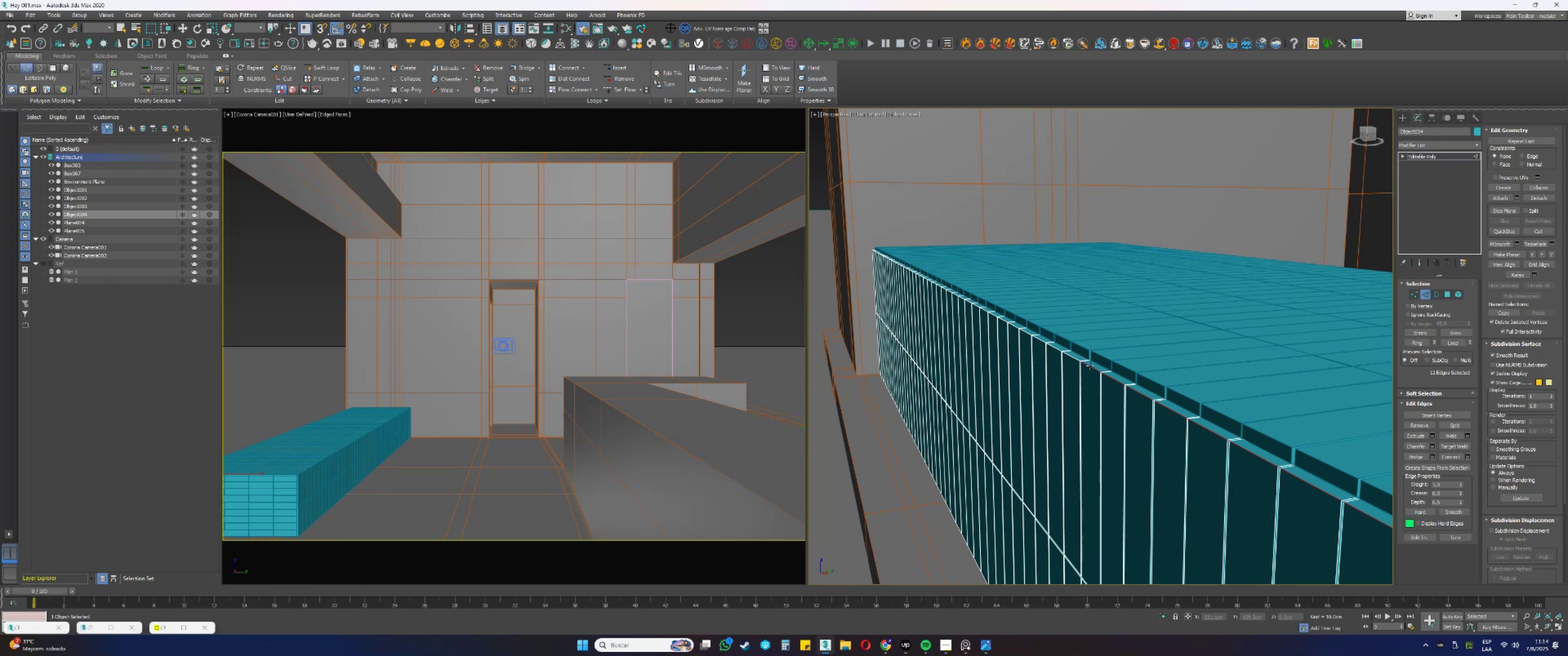 
left_click([1090, 366])
 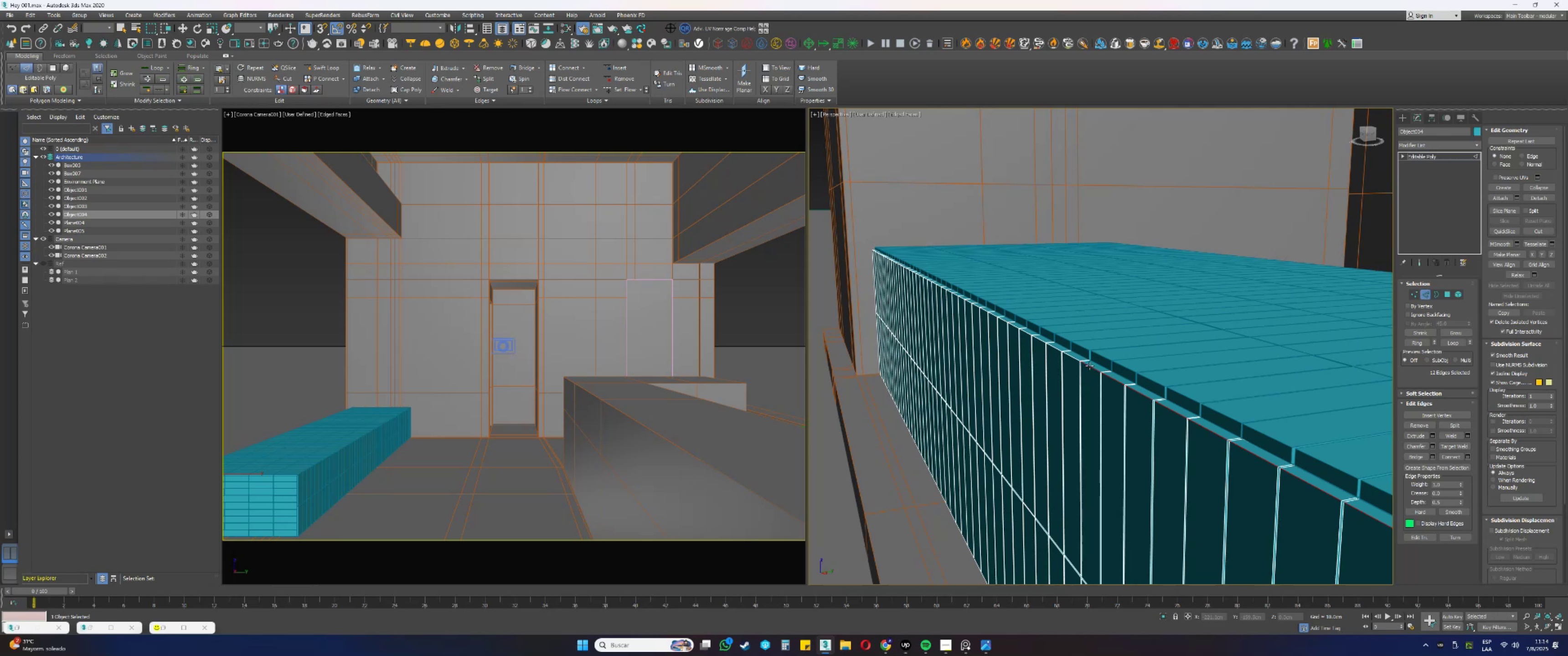 
key(Control+ControlLeft)
 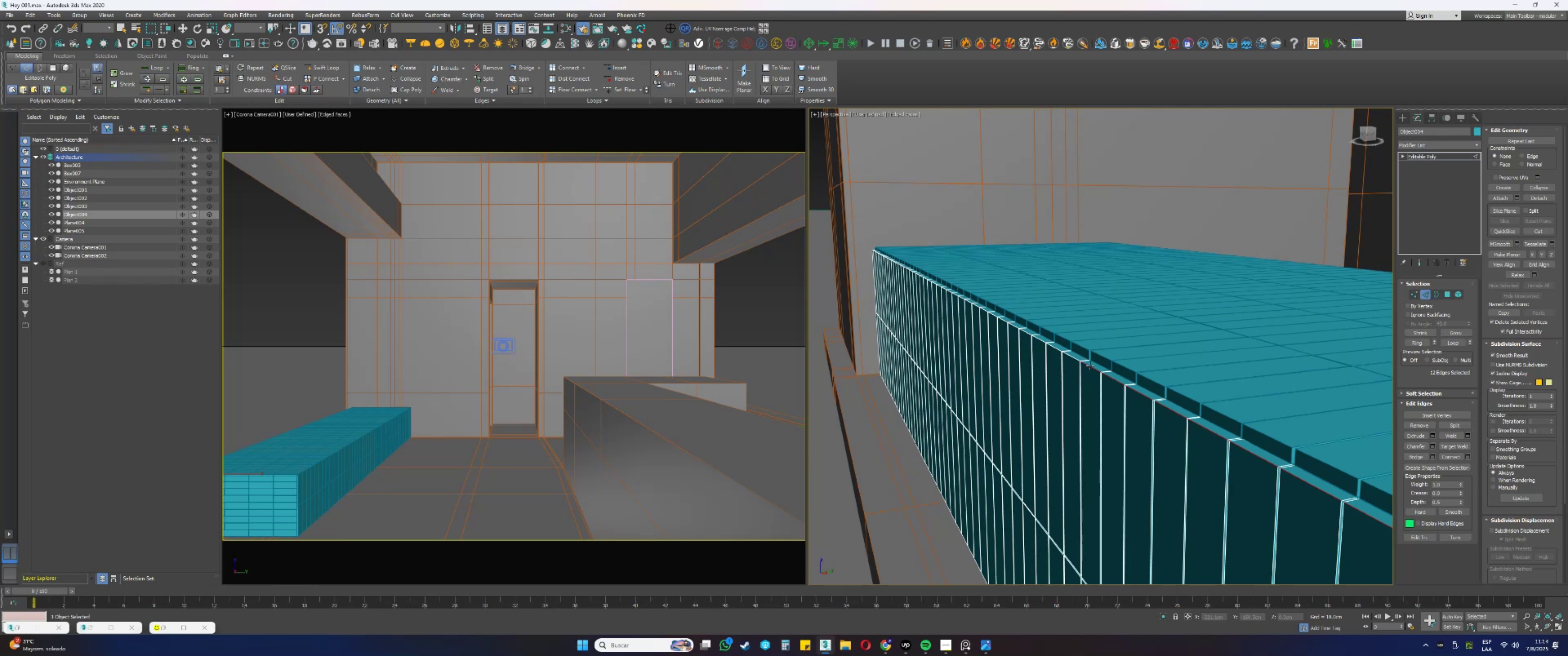 
key(Control+ControlLeft)
 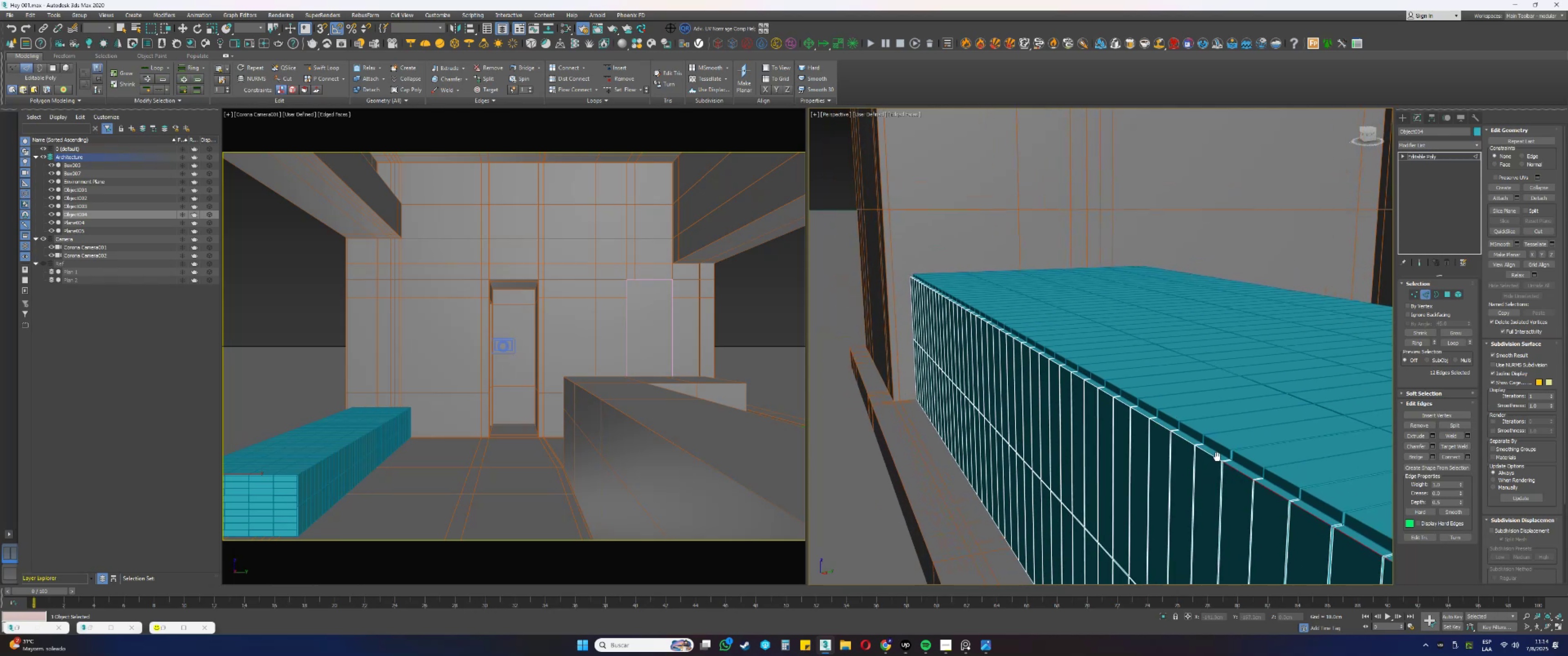 
scroll: coordinate [1216, 459], scroll_direction: up, amount: 1.0
 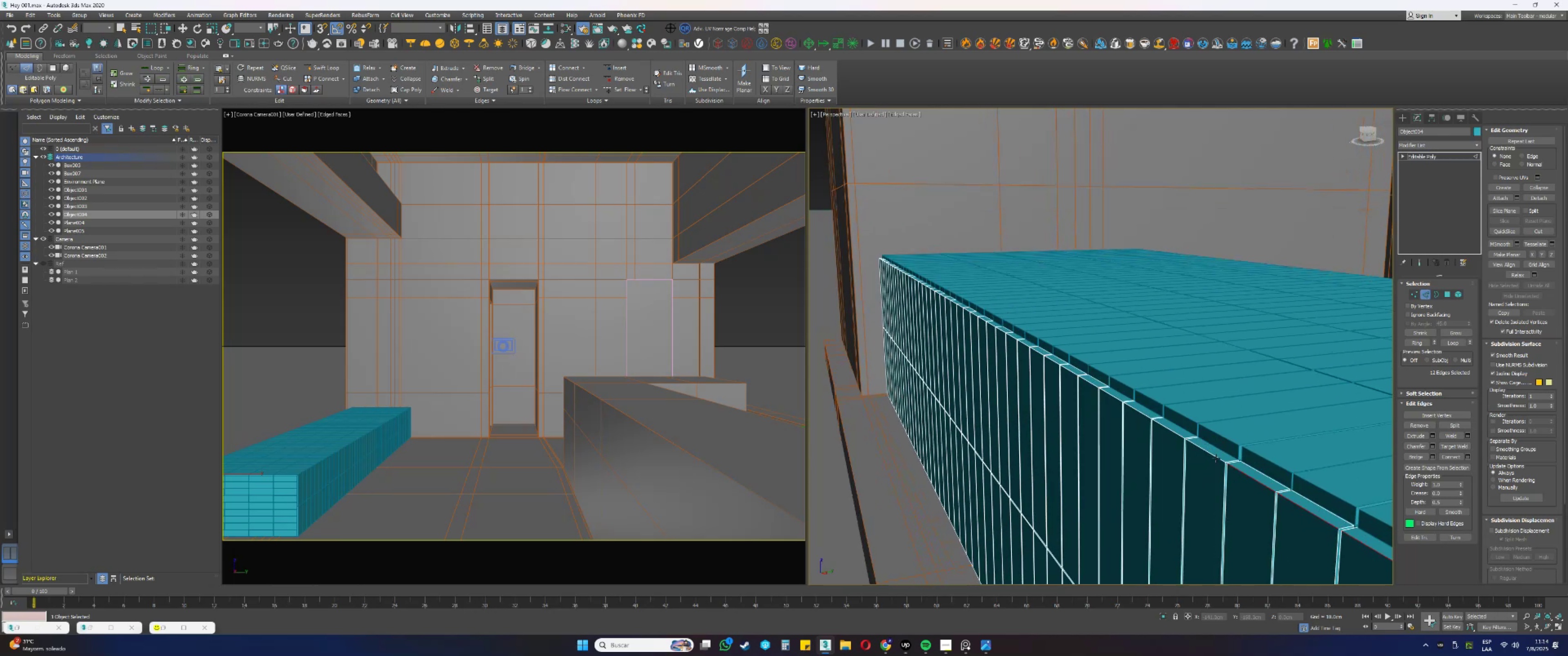 
hold_key(key=ControlLeft, duration=1.54)
left_click([1205, 450])
 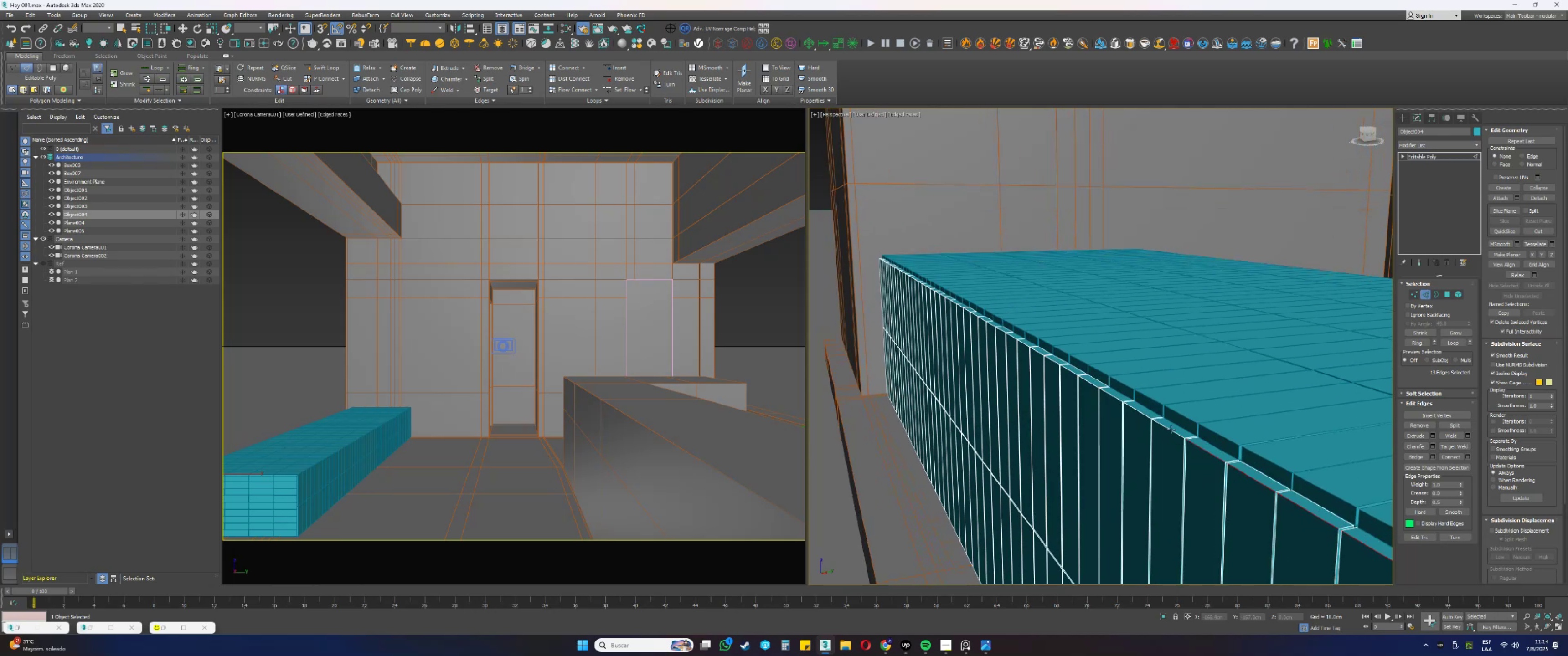 
left_click([1169, 429])
 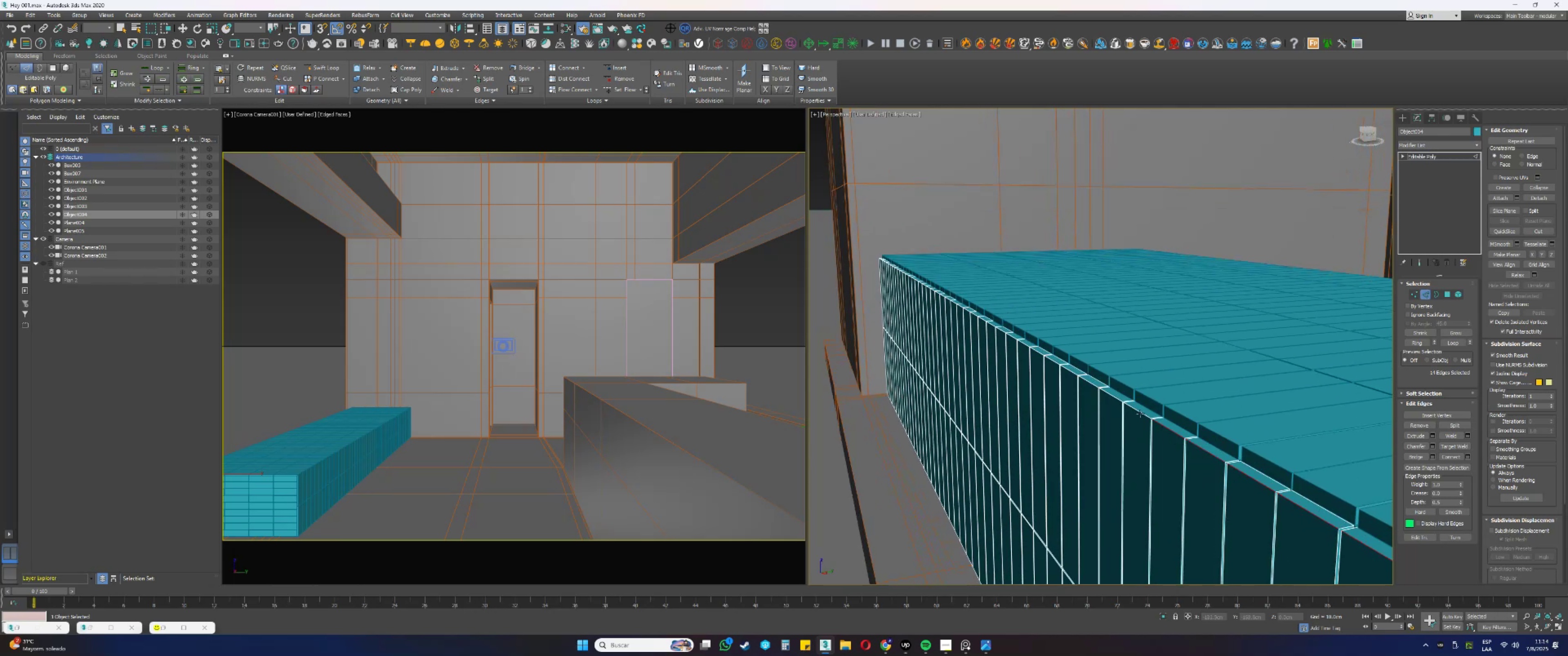 
hold_key(key=ControlLeft, duration=1.15)
left_click([1132, 408])
 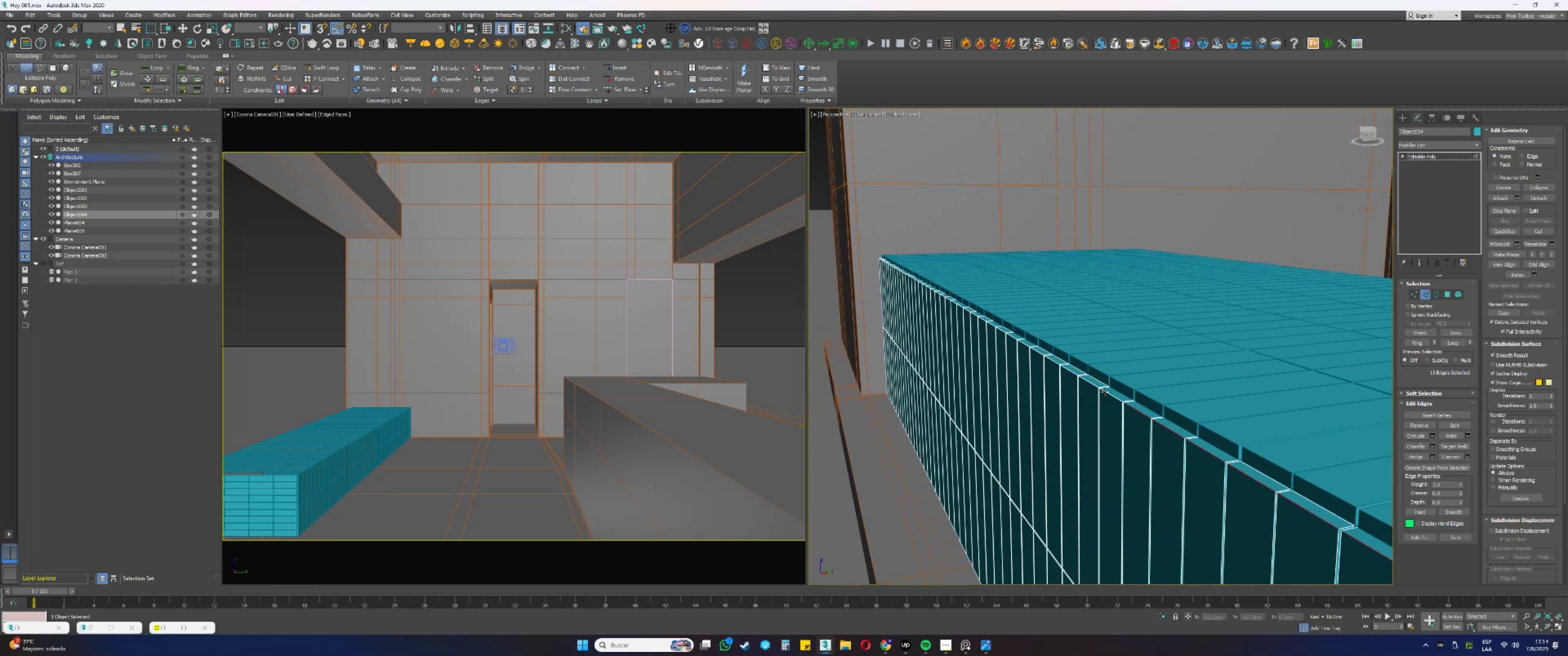 
left_click([1104, 391])
 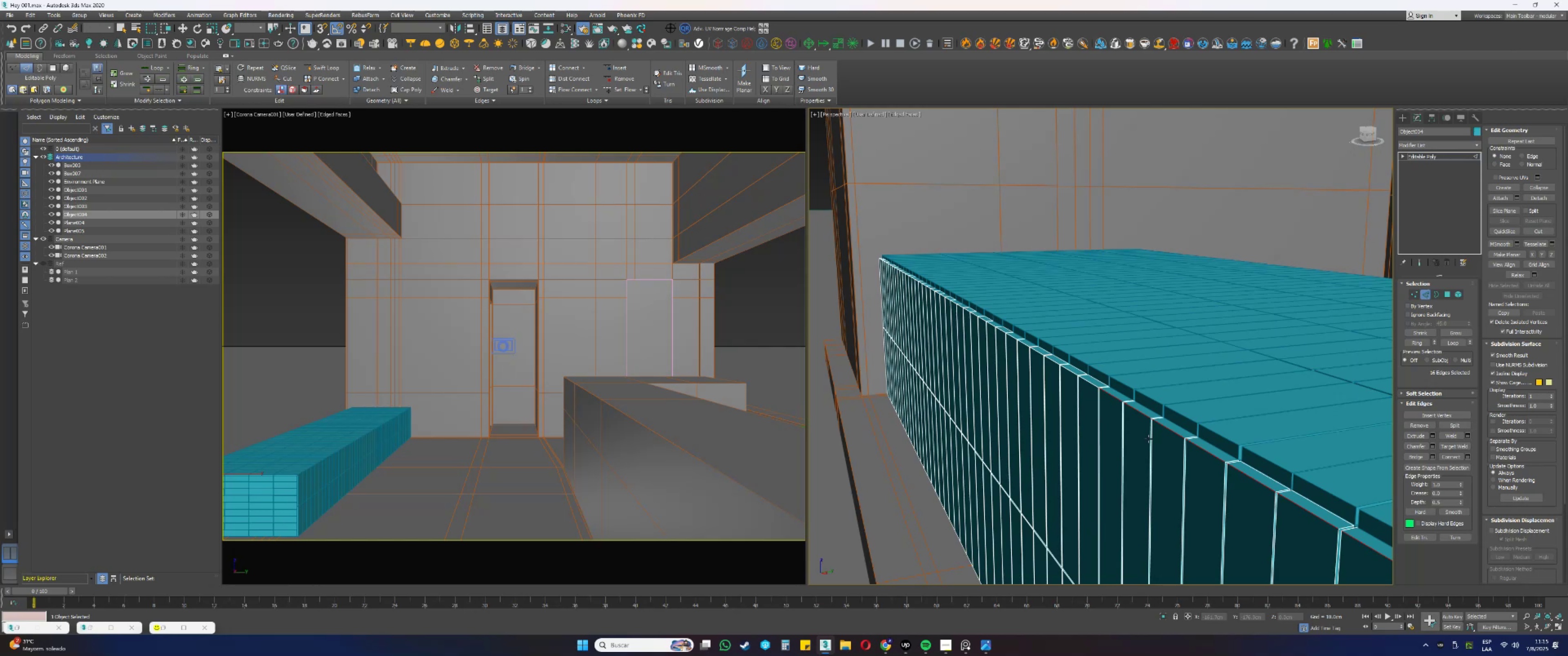 
wait(64.83)
 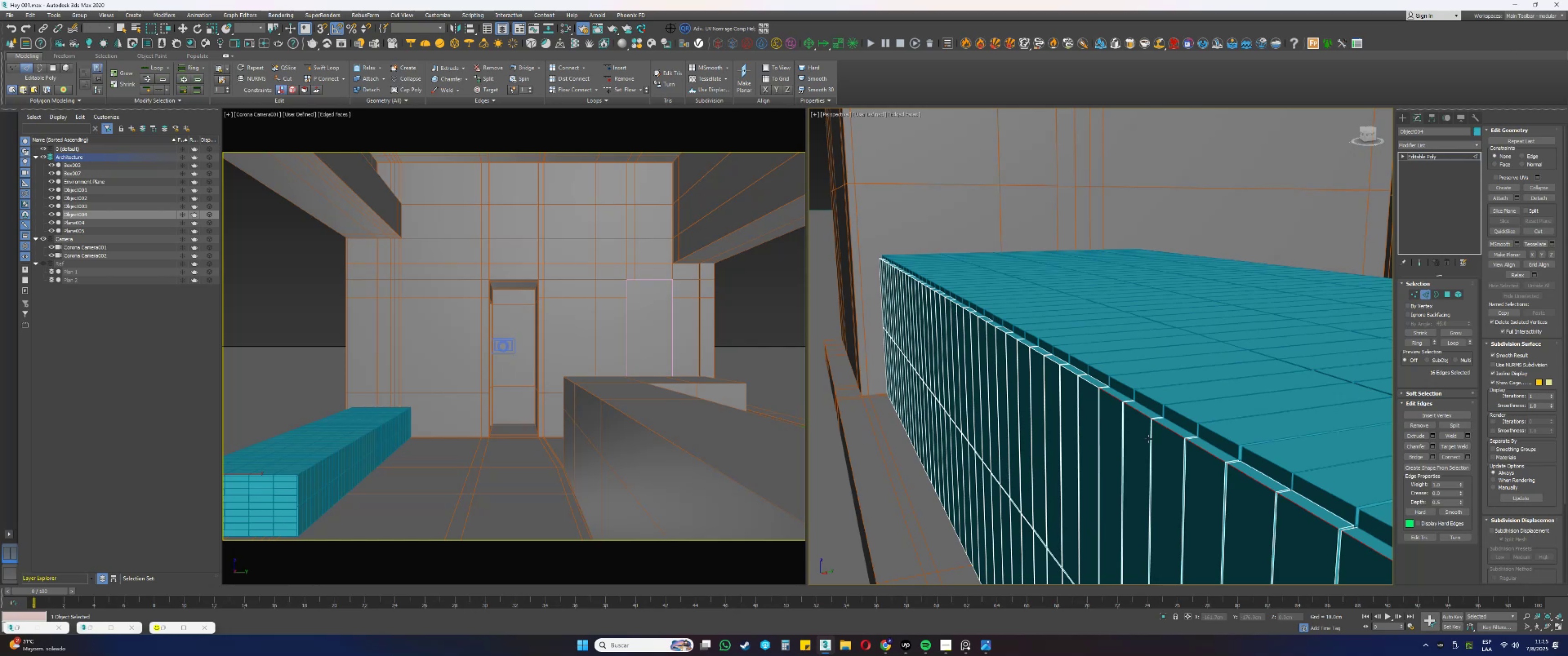 
hold_key(key=ControlLeft, duration=1.5)
left_click([1053, 374])
 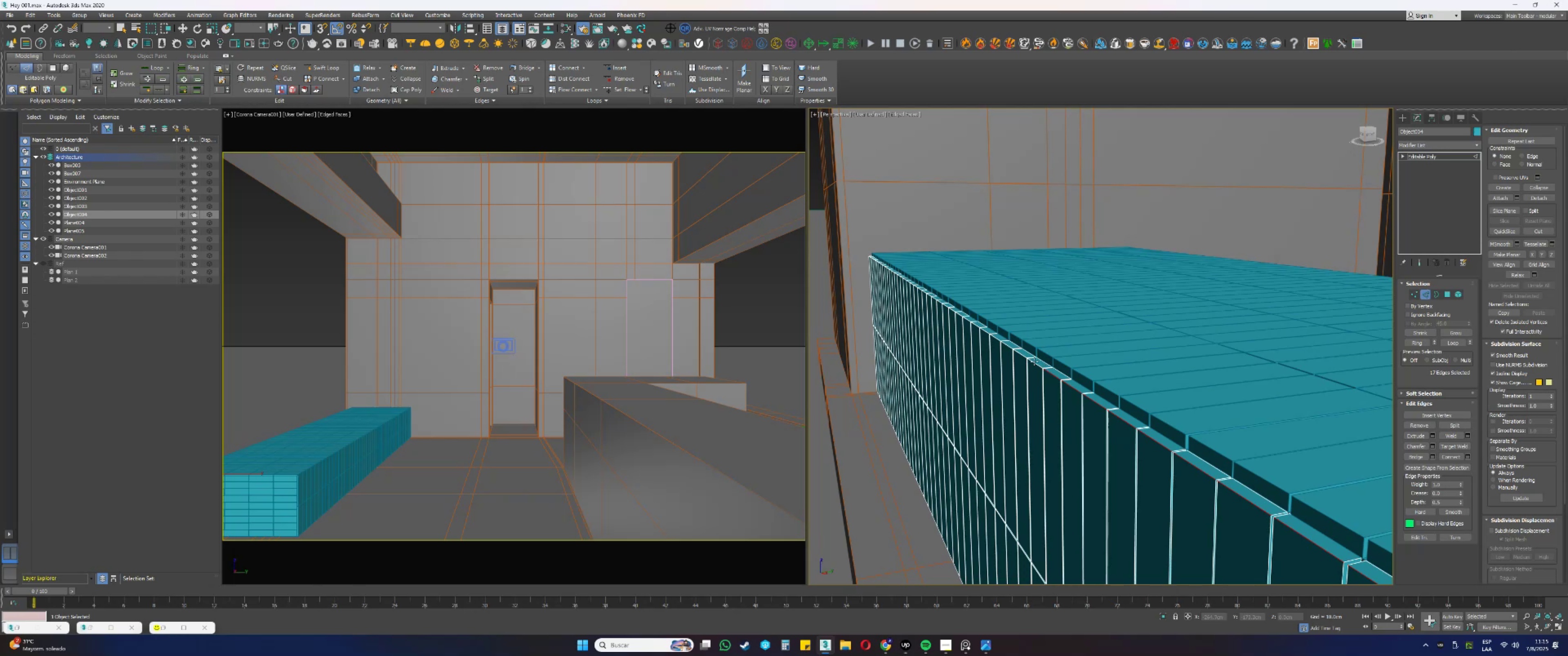 
hold_key(key=ControlLeft, duration=0.53)
left_click([1019, 352])
 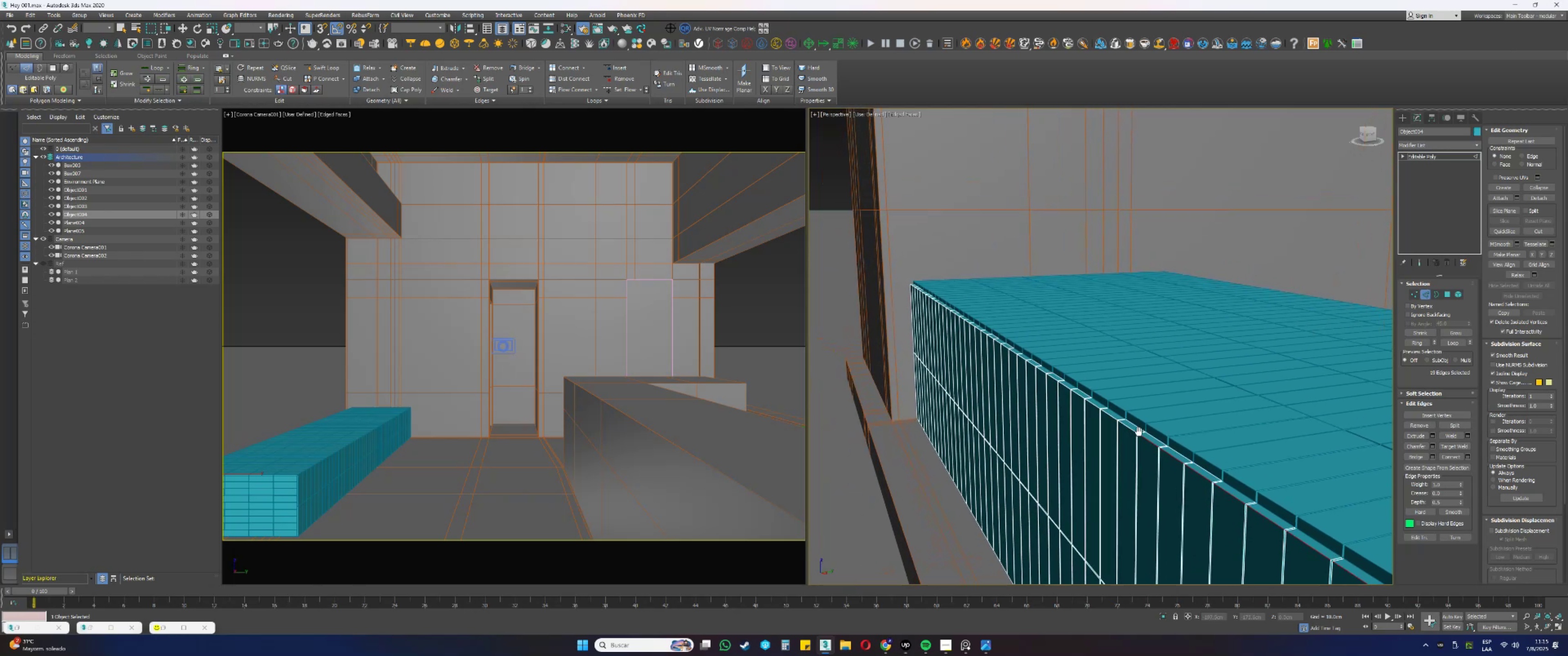 
scroll: coordinate [1148, 441], scroll_direction: up, amount: 1.0
 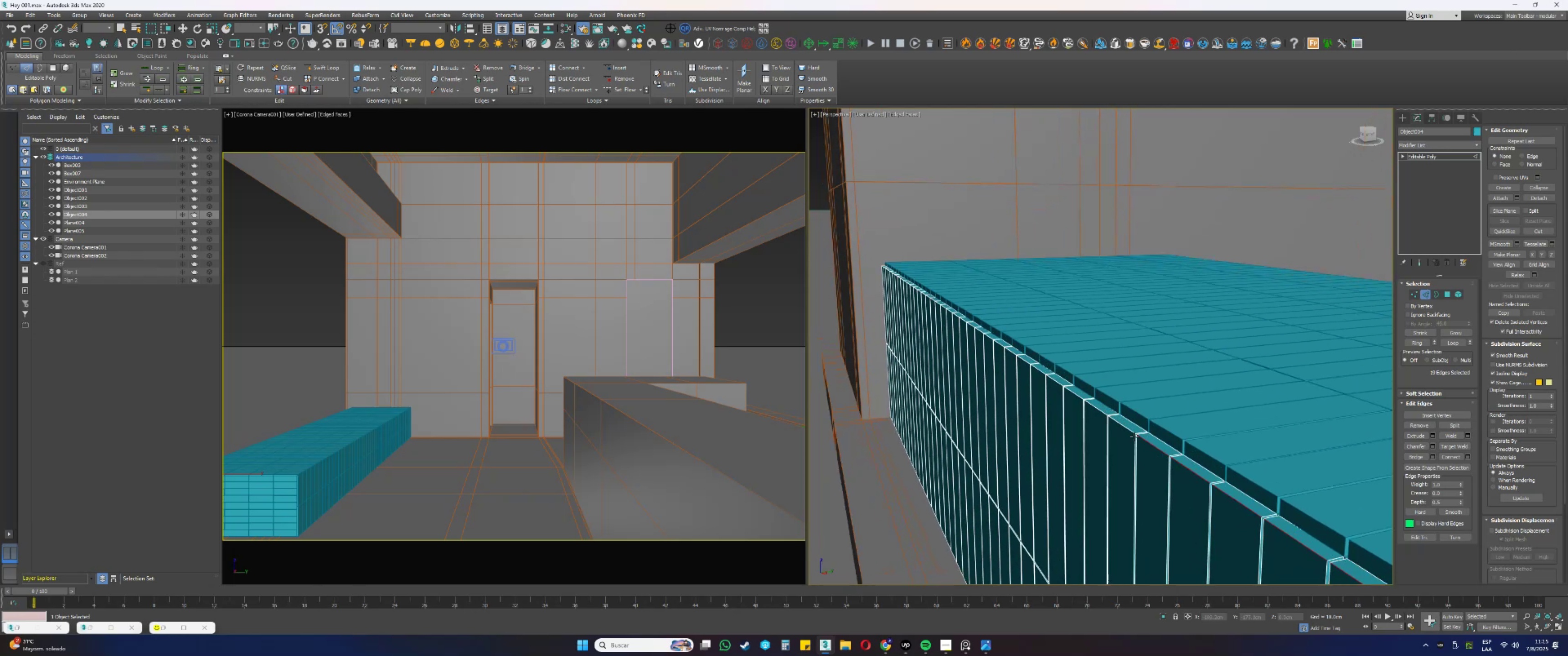 
hold_key(key=ControlLeft, duration=1.53)
left_click([1117, 424])
 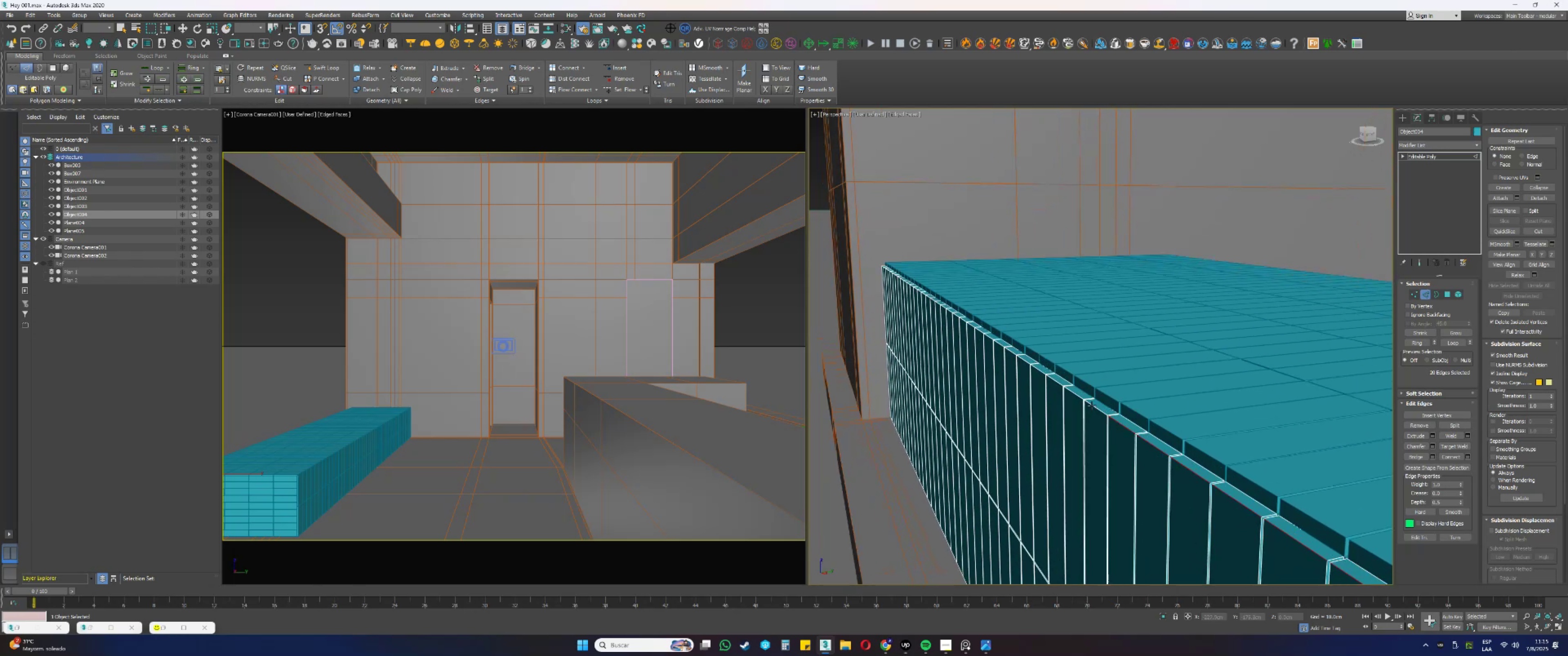 
left_click([1092, 405])
 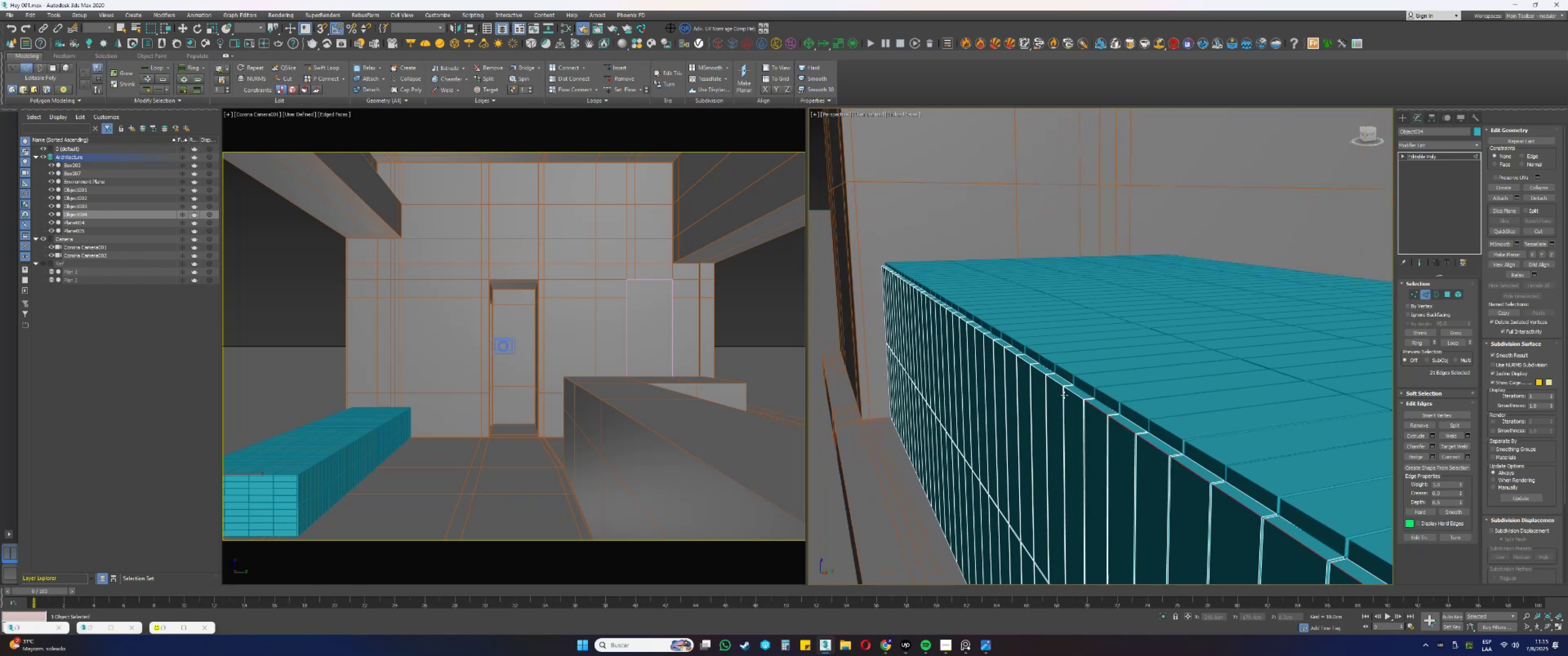 
hold_key(key=ControlLeft, duration=1.08)
left_click([1069, 391])
 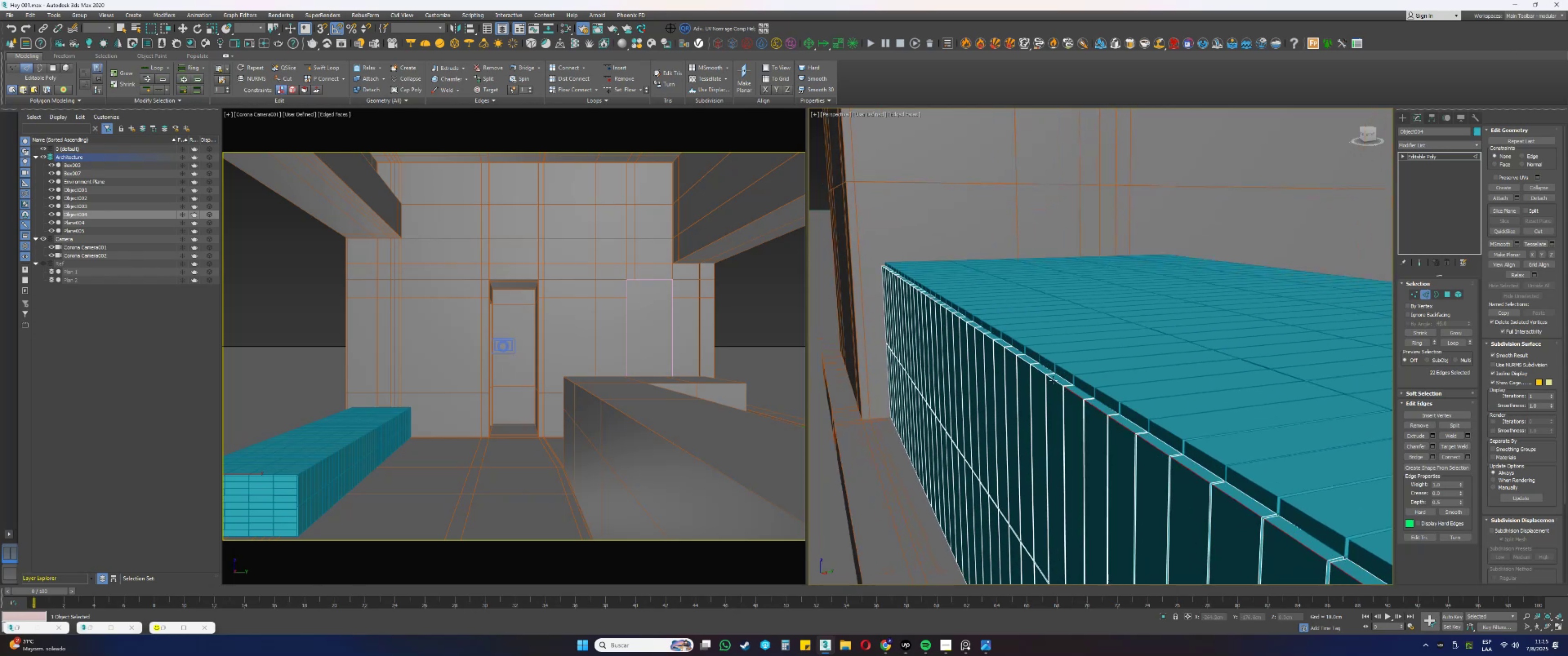 
double_click([1053, 380])
 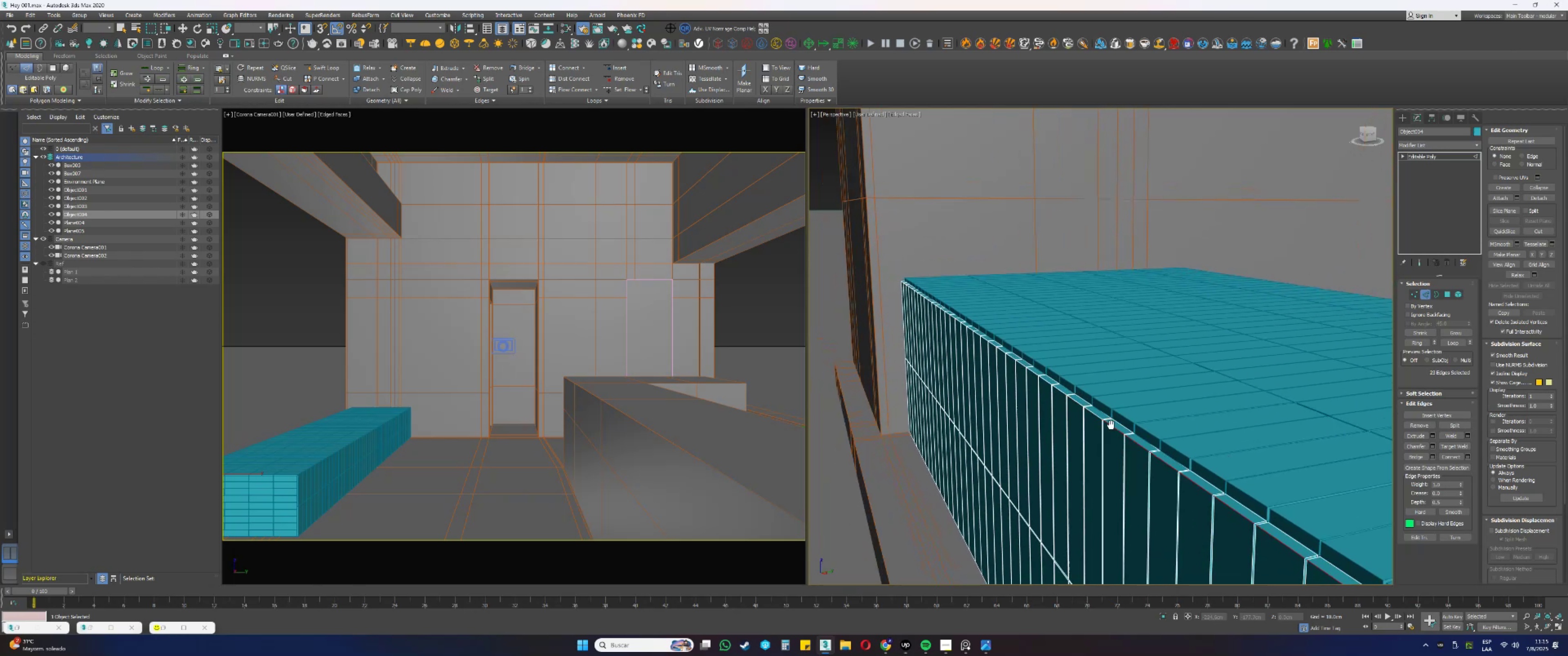 
scroll: coordinate [1145, 448], scroll_direction: up, amount: 1.0
 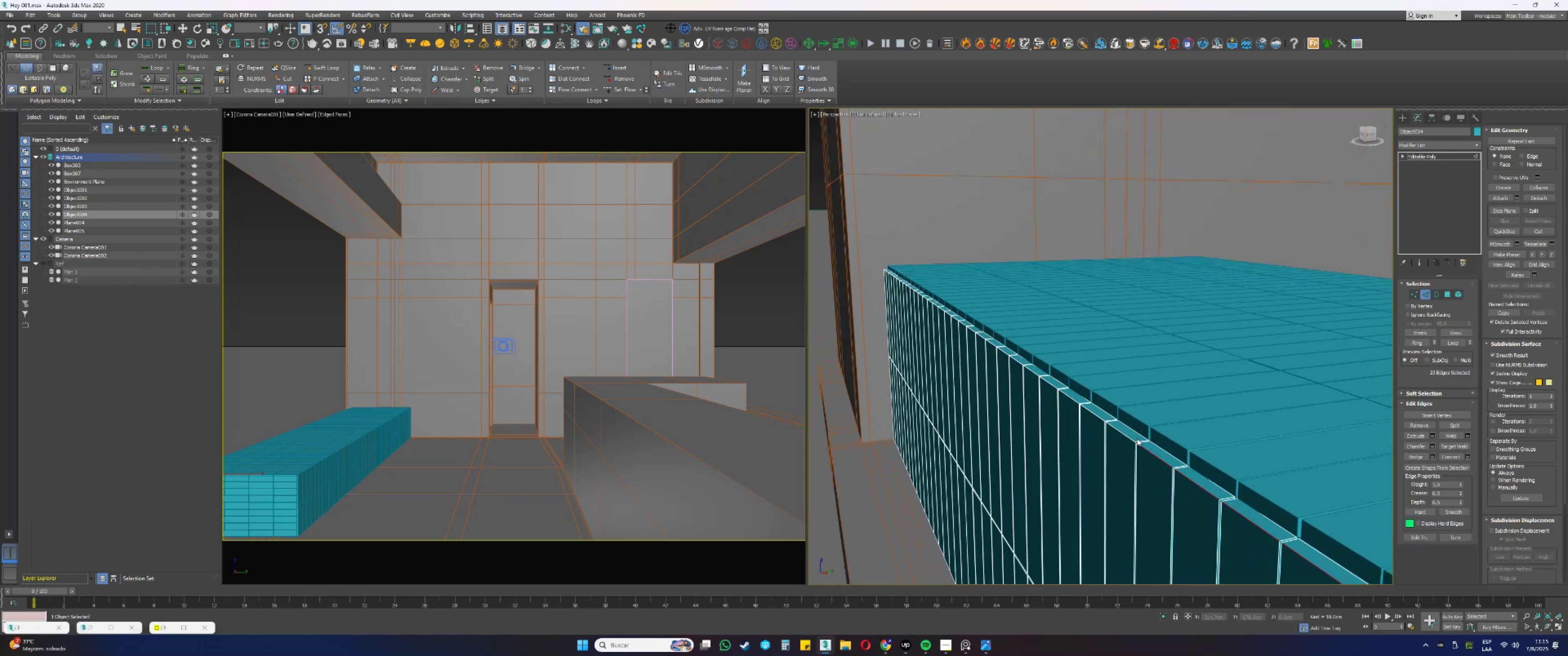 
hold_key(key=ControlLeft, duration=1.15)
left_click([1116, 430])
 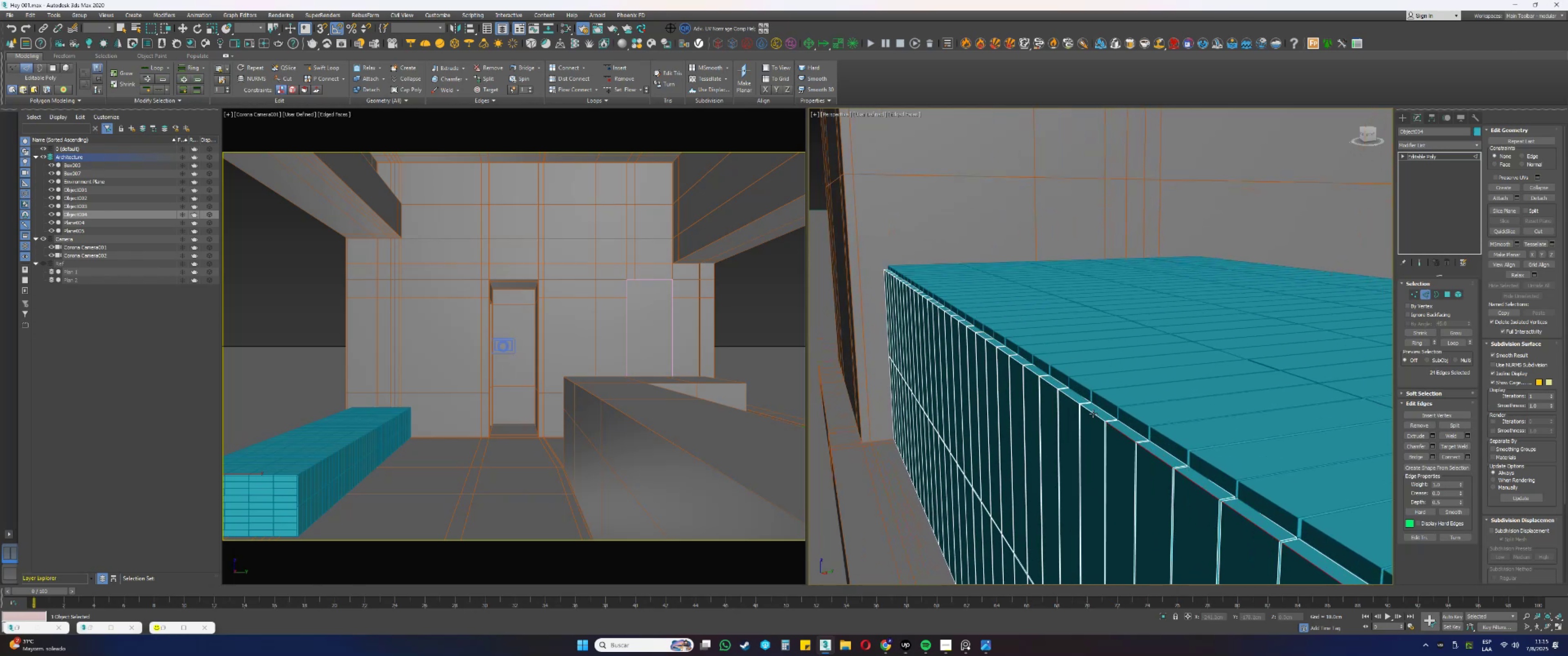 
left_click([1092, 412])
 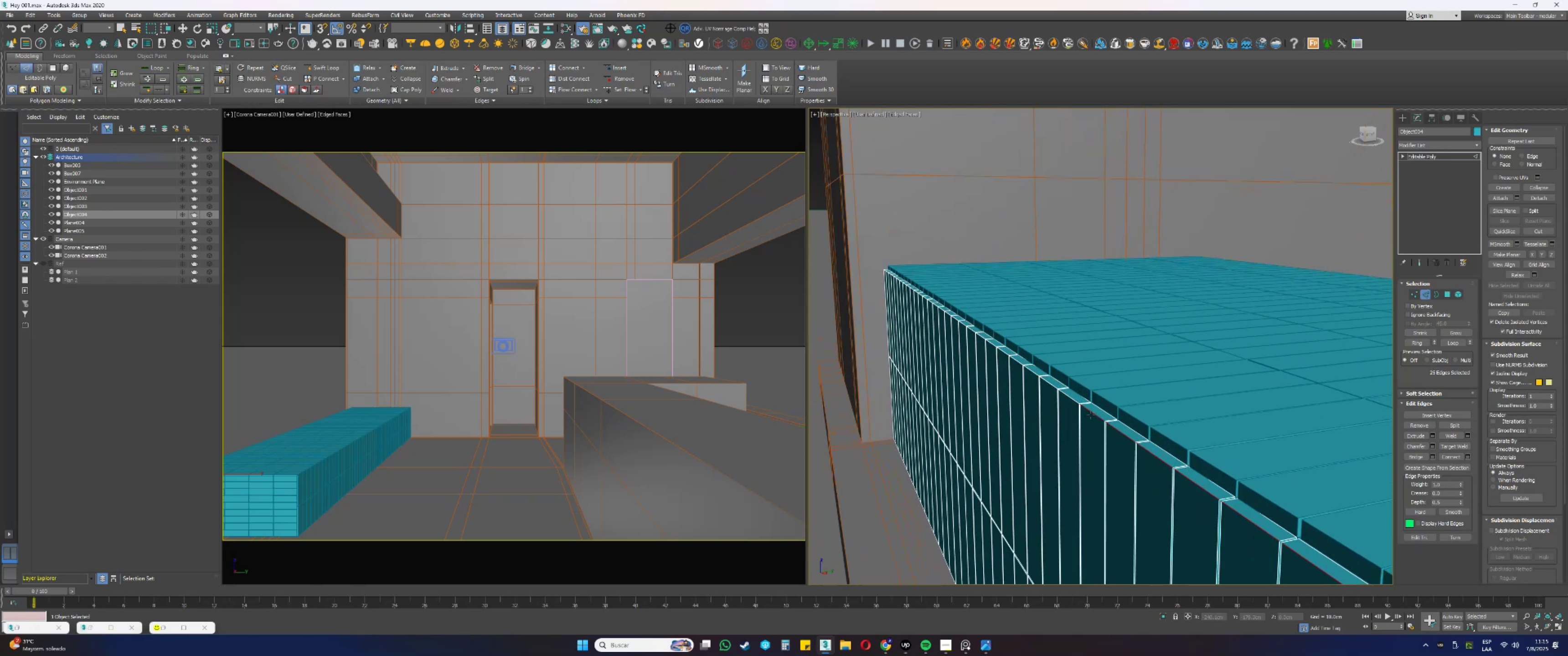 
scroll: coordinate [1072, 415], scroll_direction: up, amount: 1.0
 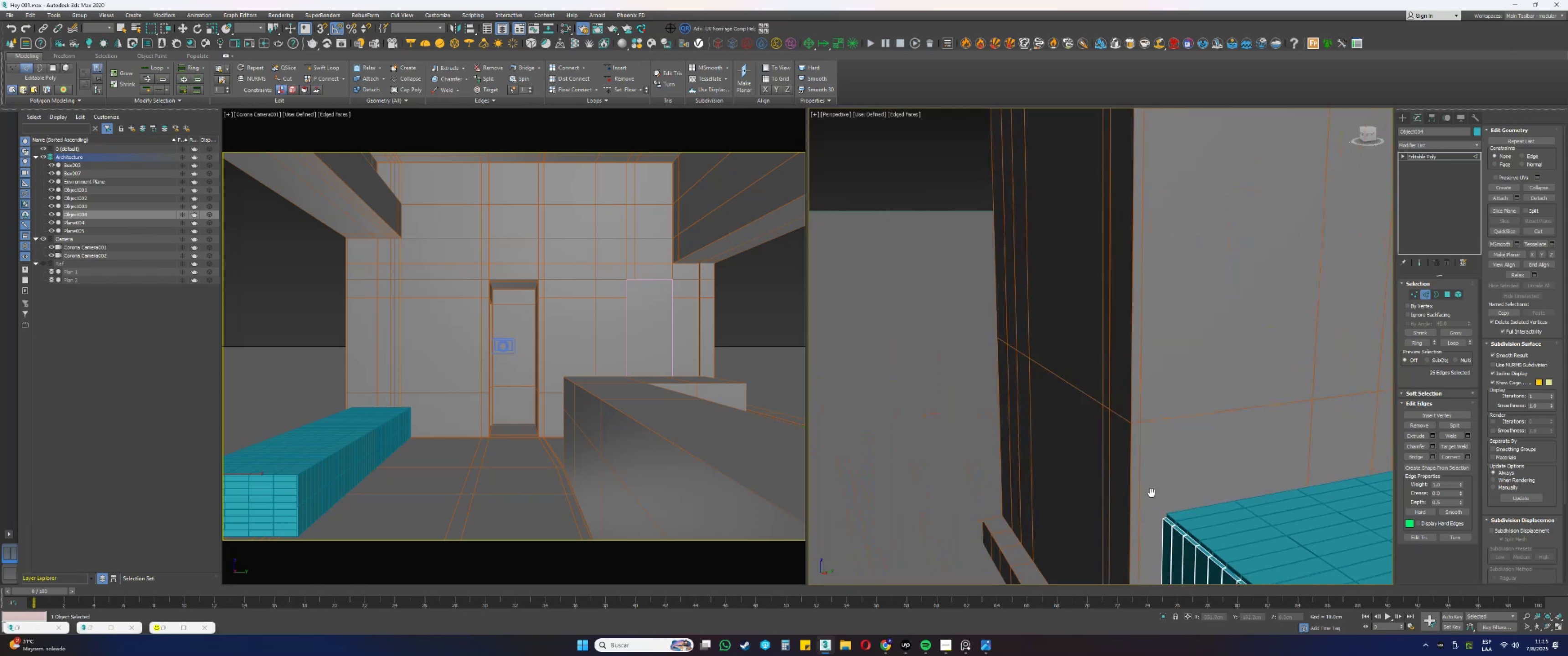 
scroll: coordinate [1047, 419], scroll_direction: down, amount: 4.0
 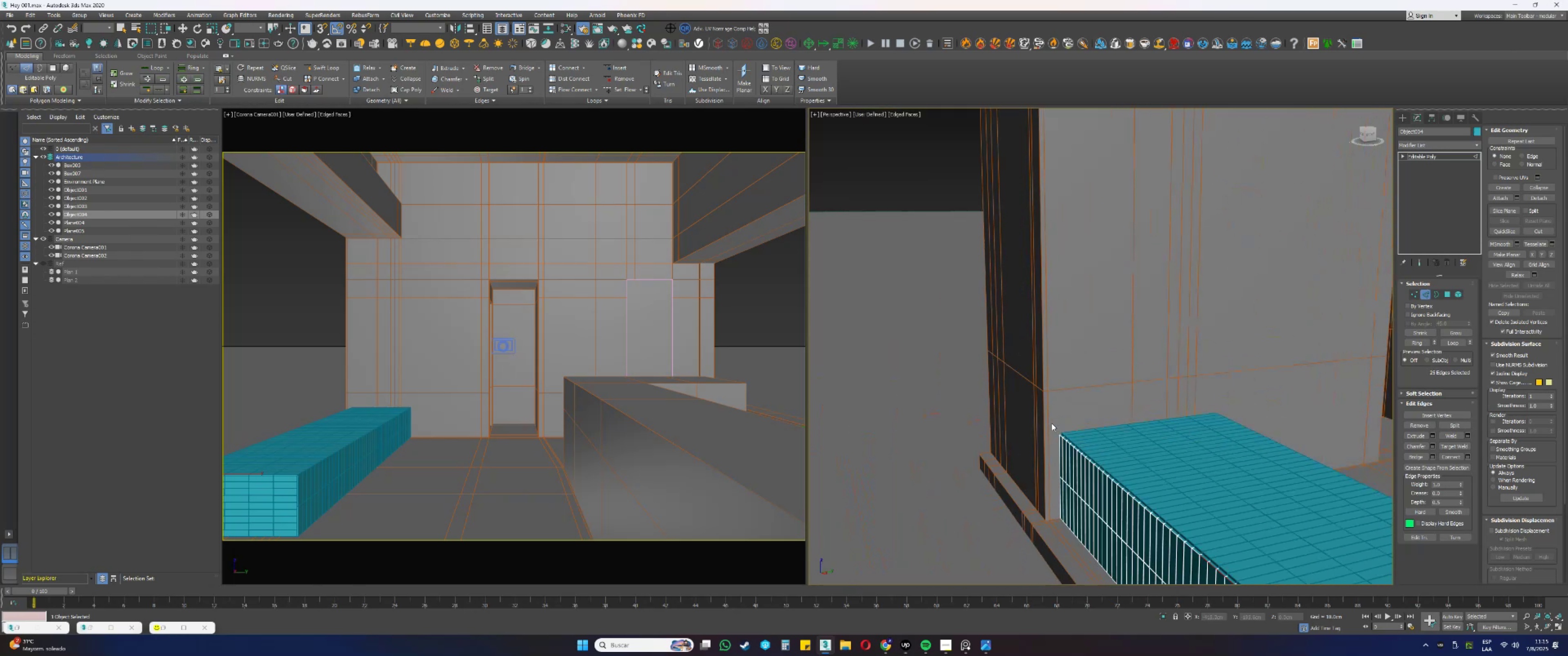 
key(Alt+AltLeft)
 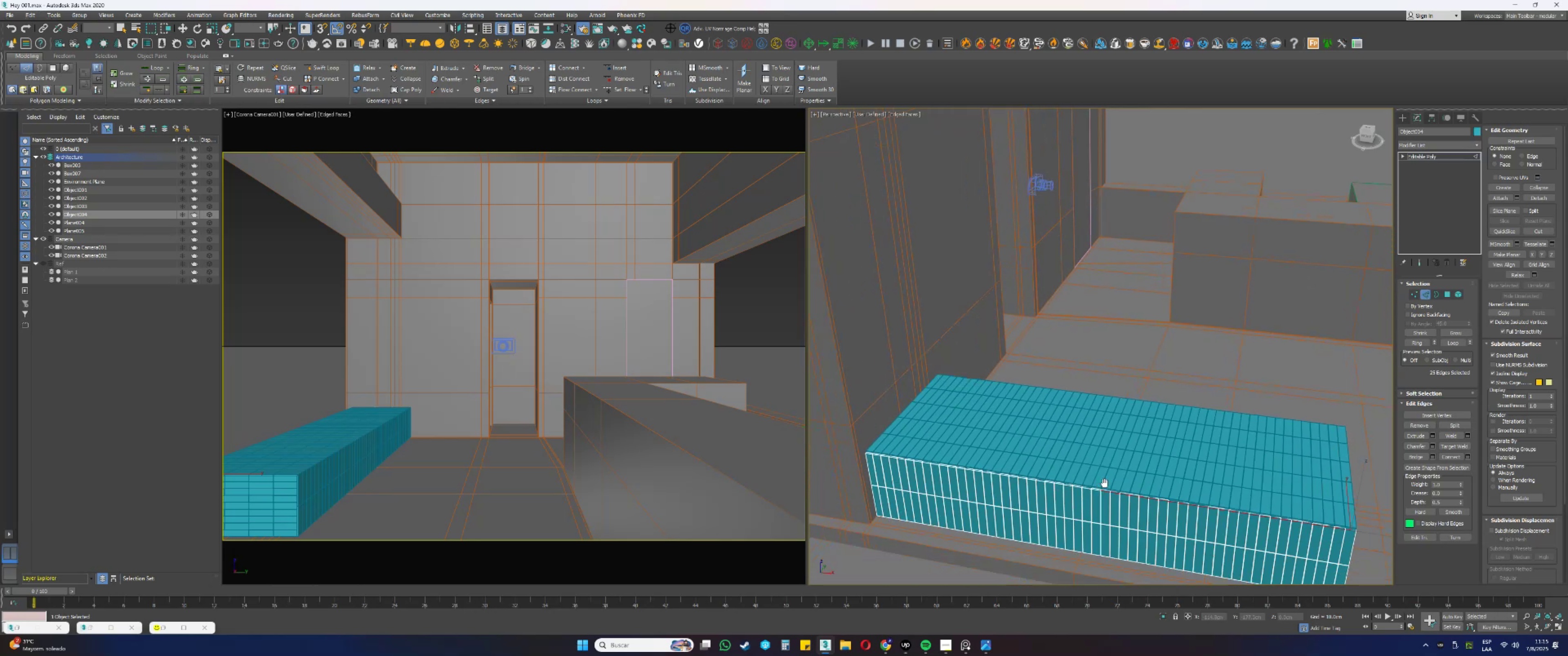 
scroll: coordinate [1116, 472], scroll_direction: up, amount: 4.0
 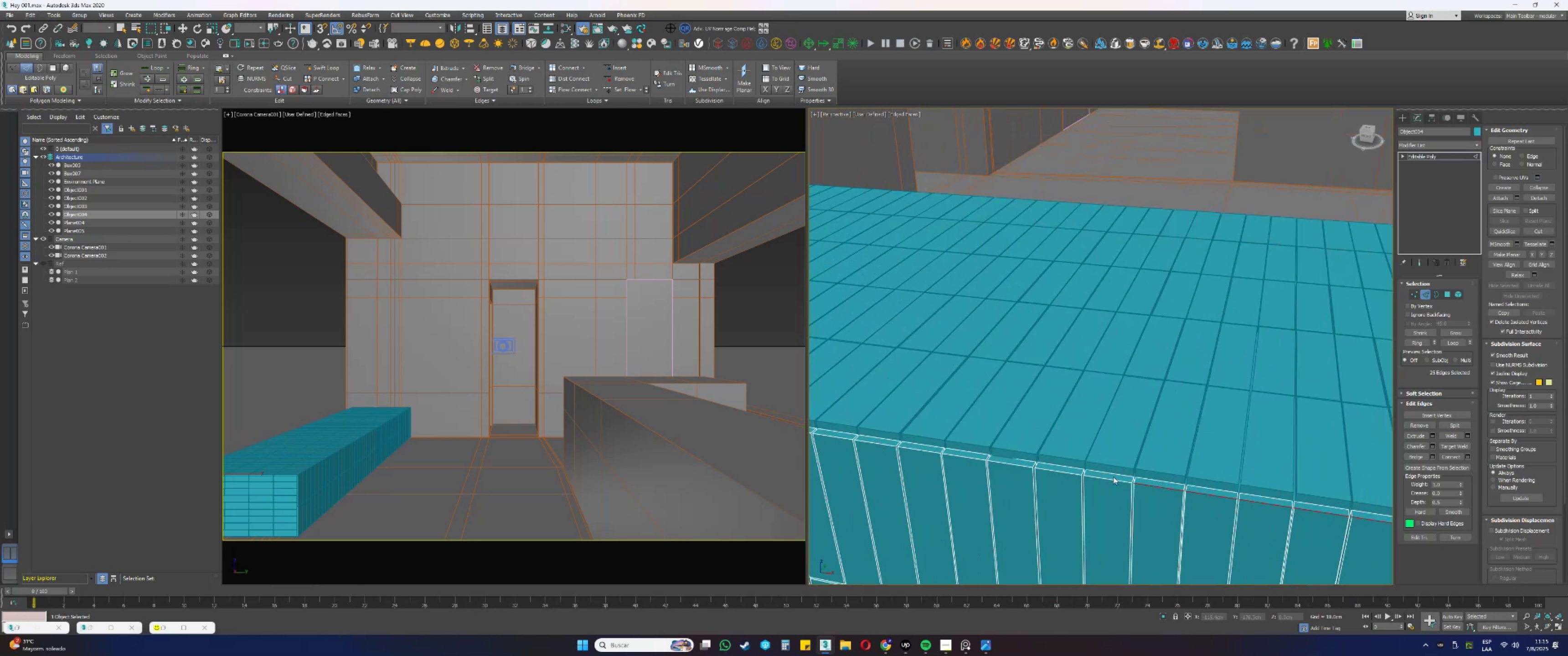 
hold_key(key=ControlLeft, duration=1.06)
left_click([1102, 478])
 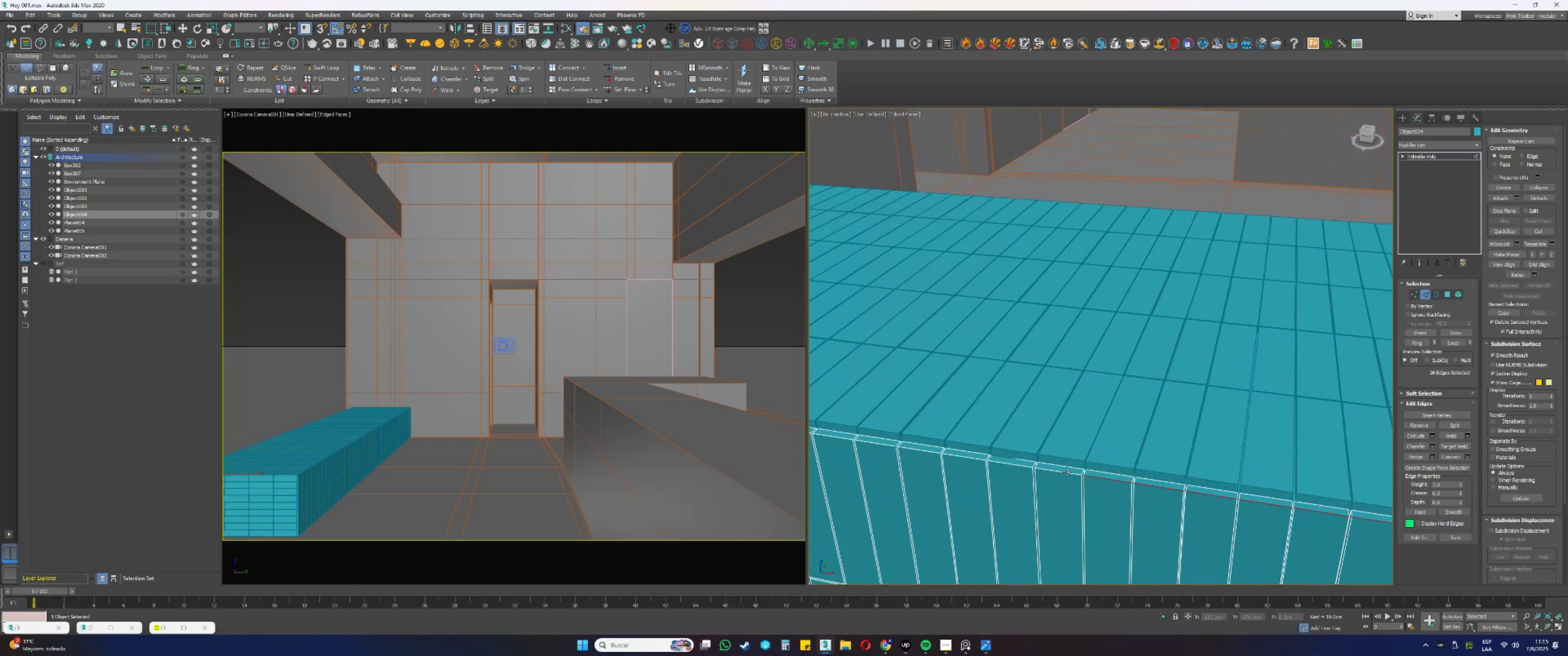 
left_click([1067, 472])
 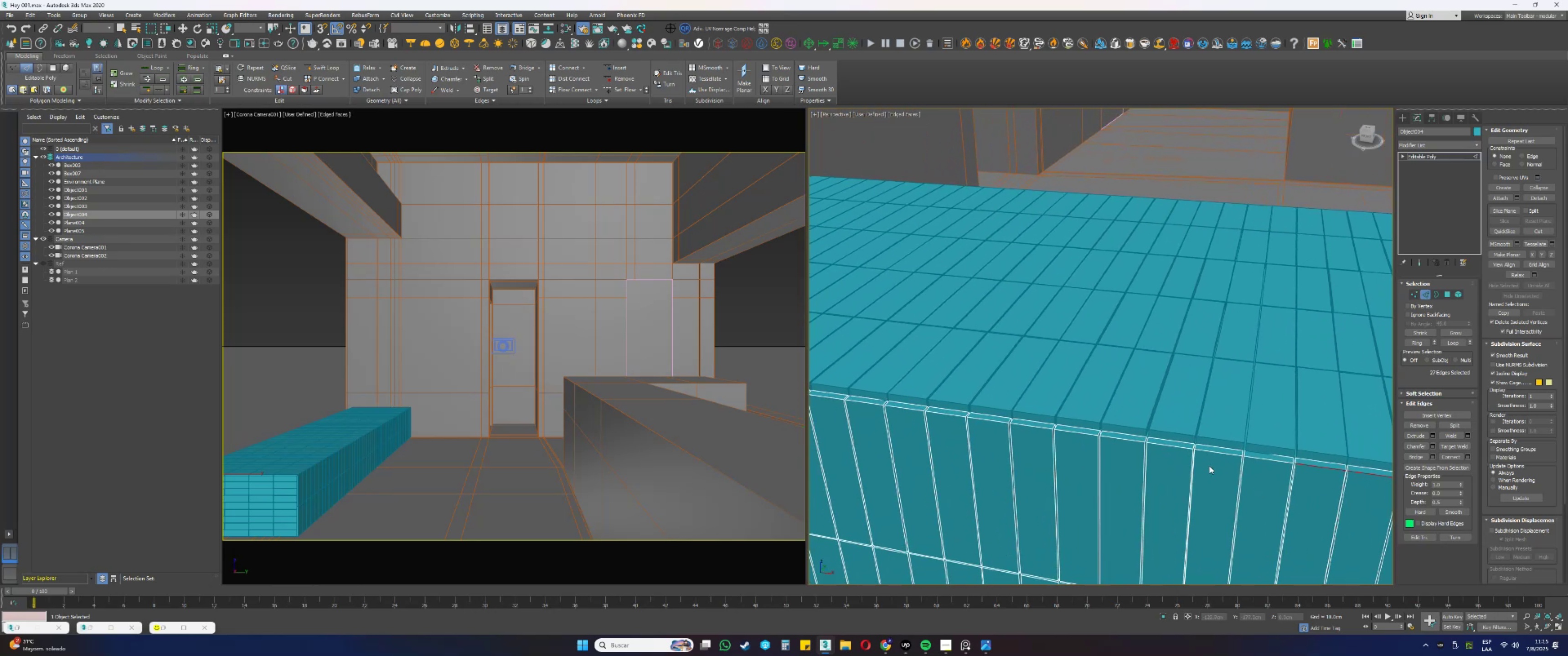 
hold_key(key=ControlLeft, duration=1.5)
left_click([1251, 458])
 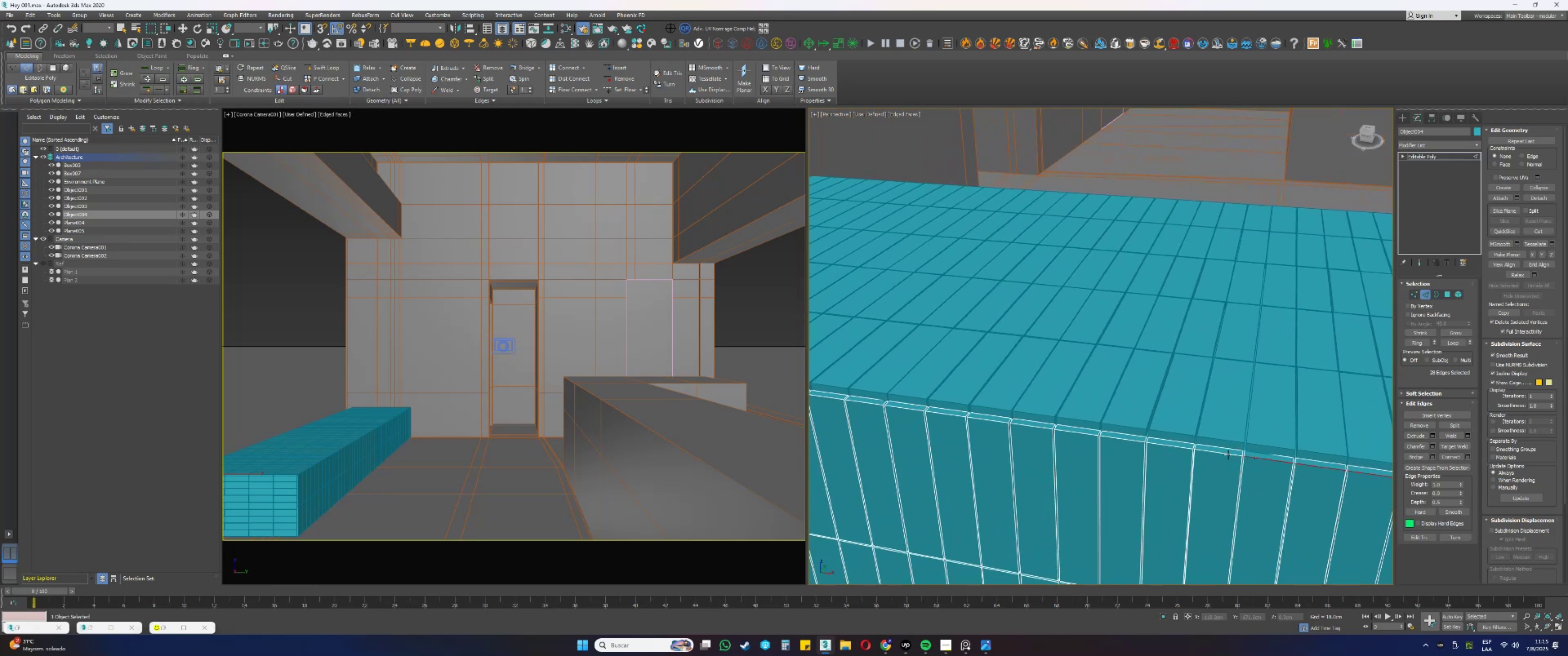 
double_click([1228, 454])
 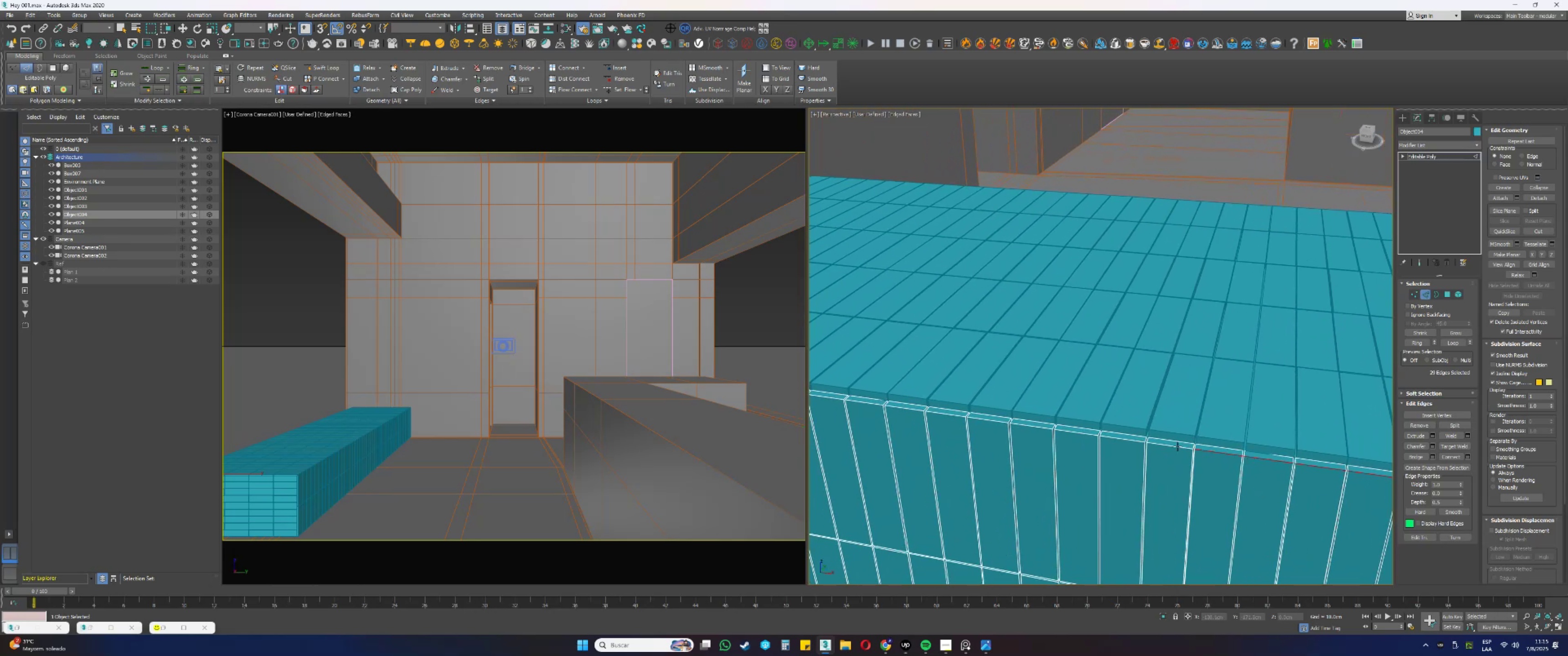 
hold_key(key=ControlLeft, duration=1.5)
left_click([1173, 446])
 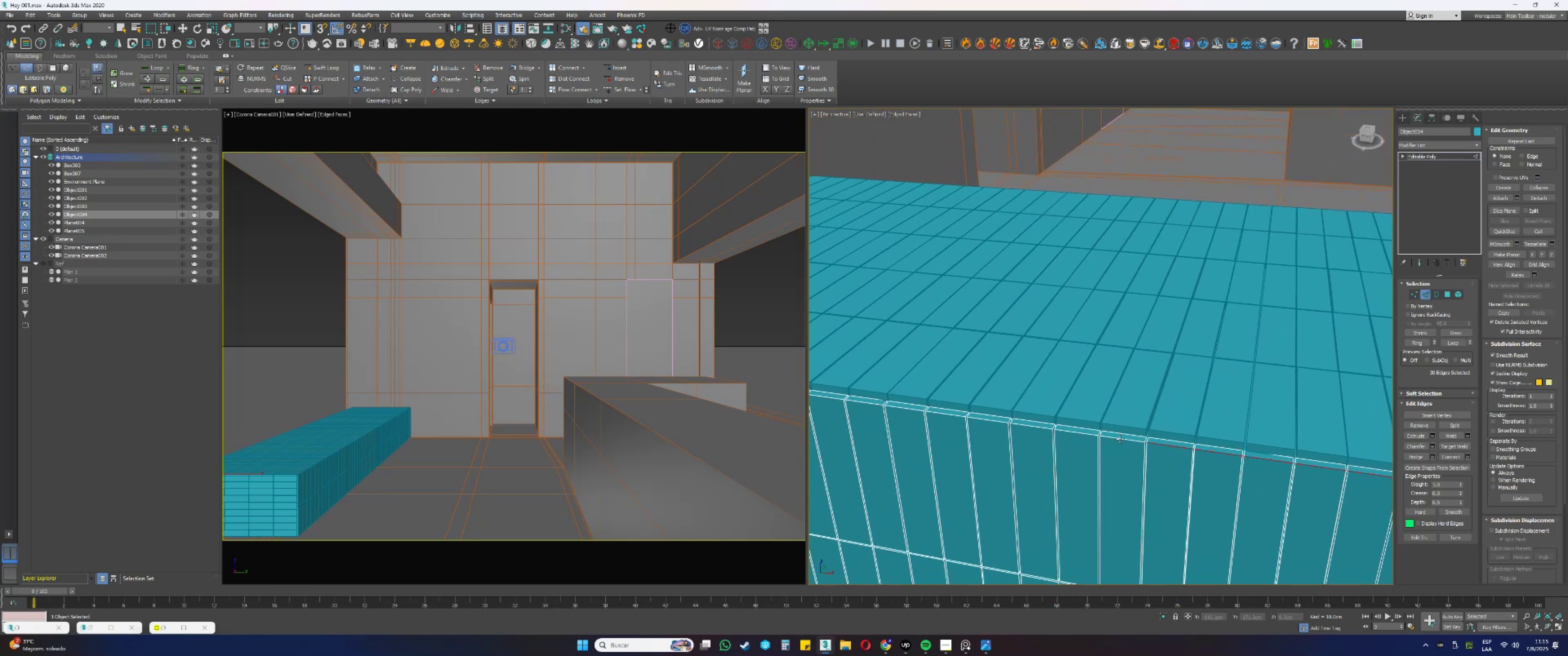 
left_click([1120, 439])
 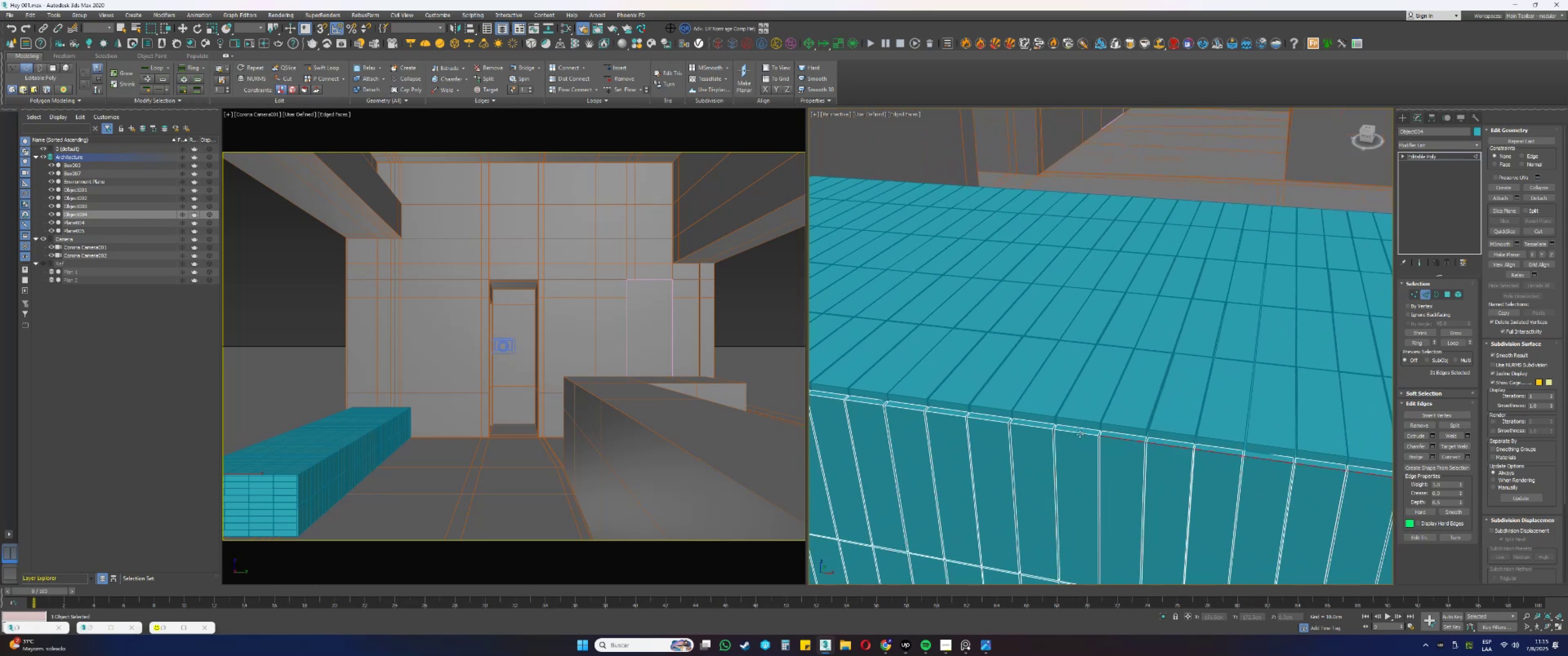 
left_click([1079, 434])
 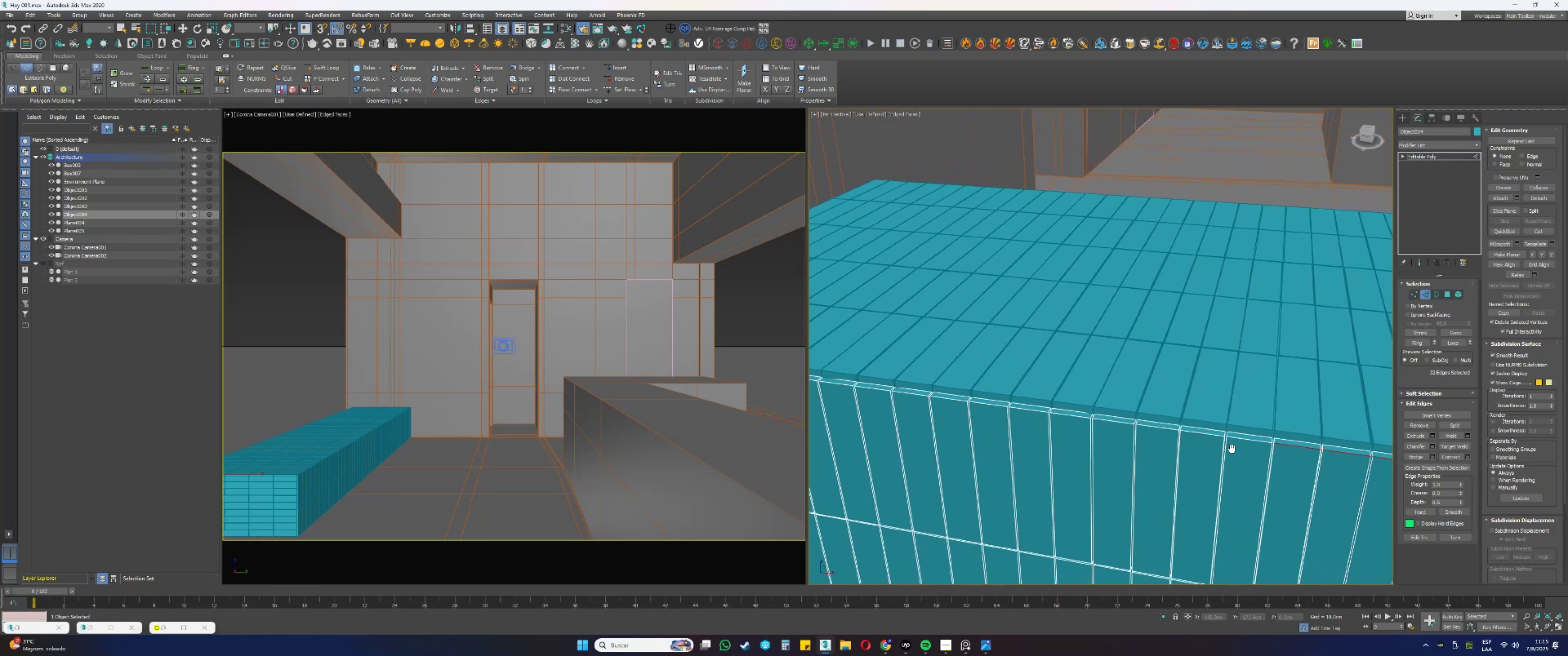 
hold_key(key=ControlLeft, duration=1.5)
left_click([1255, 441])
 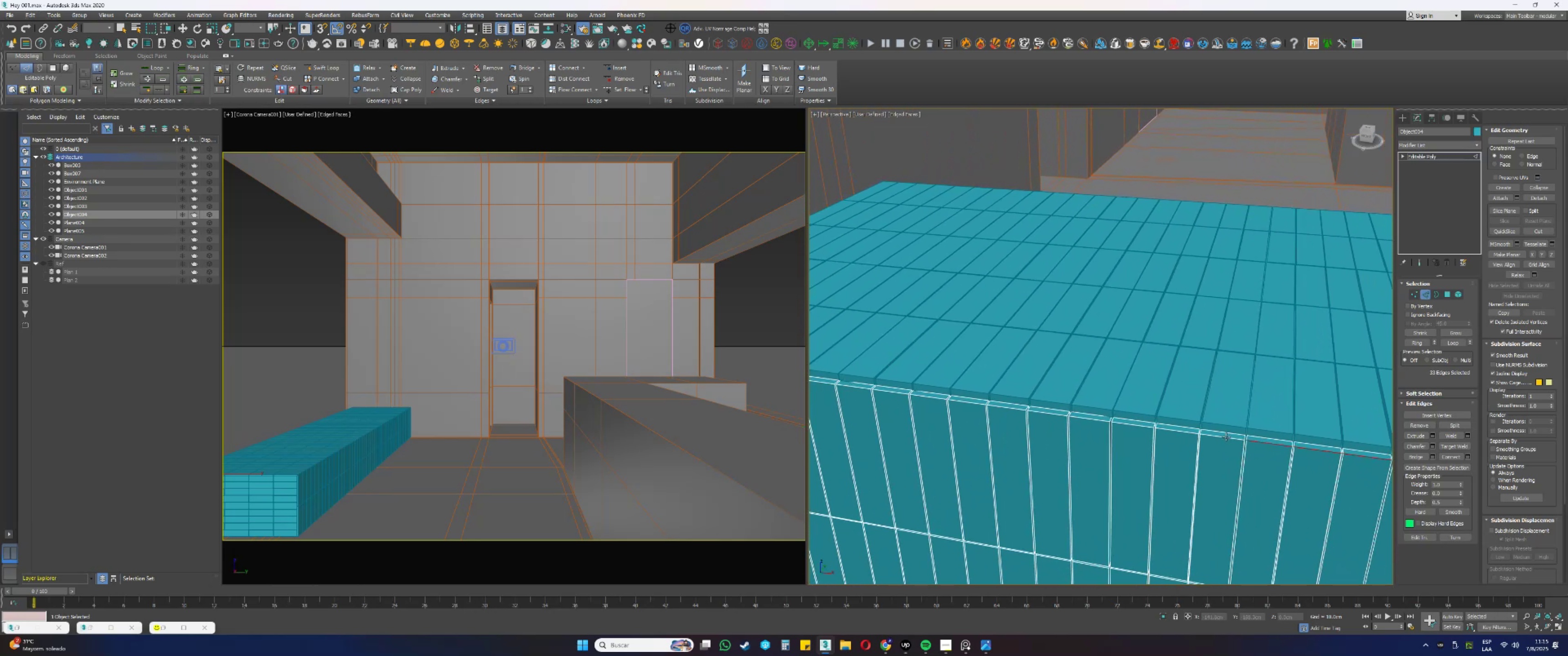 
left_click([1226, 437])
 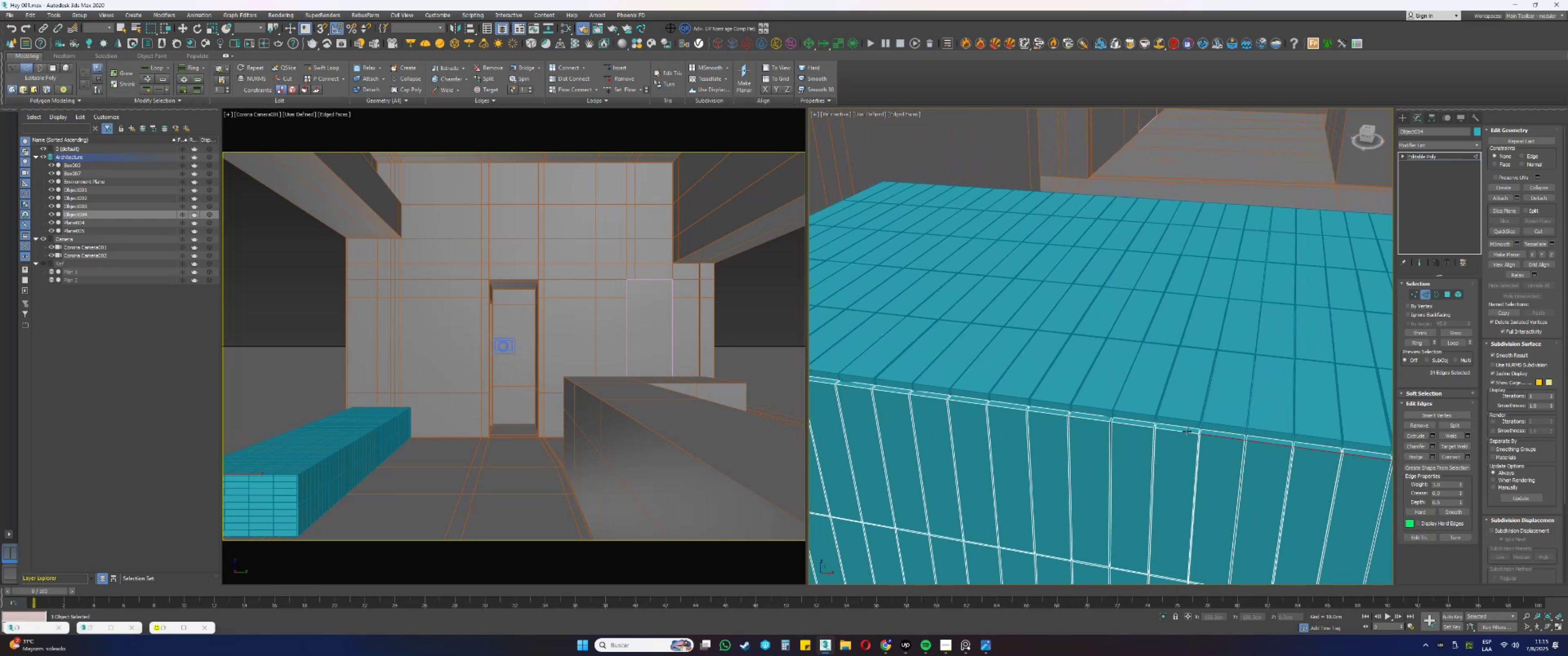 
hold_key(key=ControlLeft, duration=1.52)
left_click([1181, 430])
 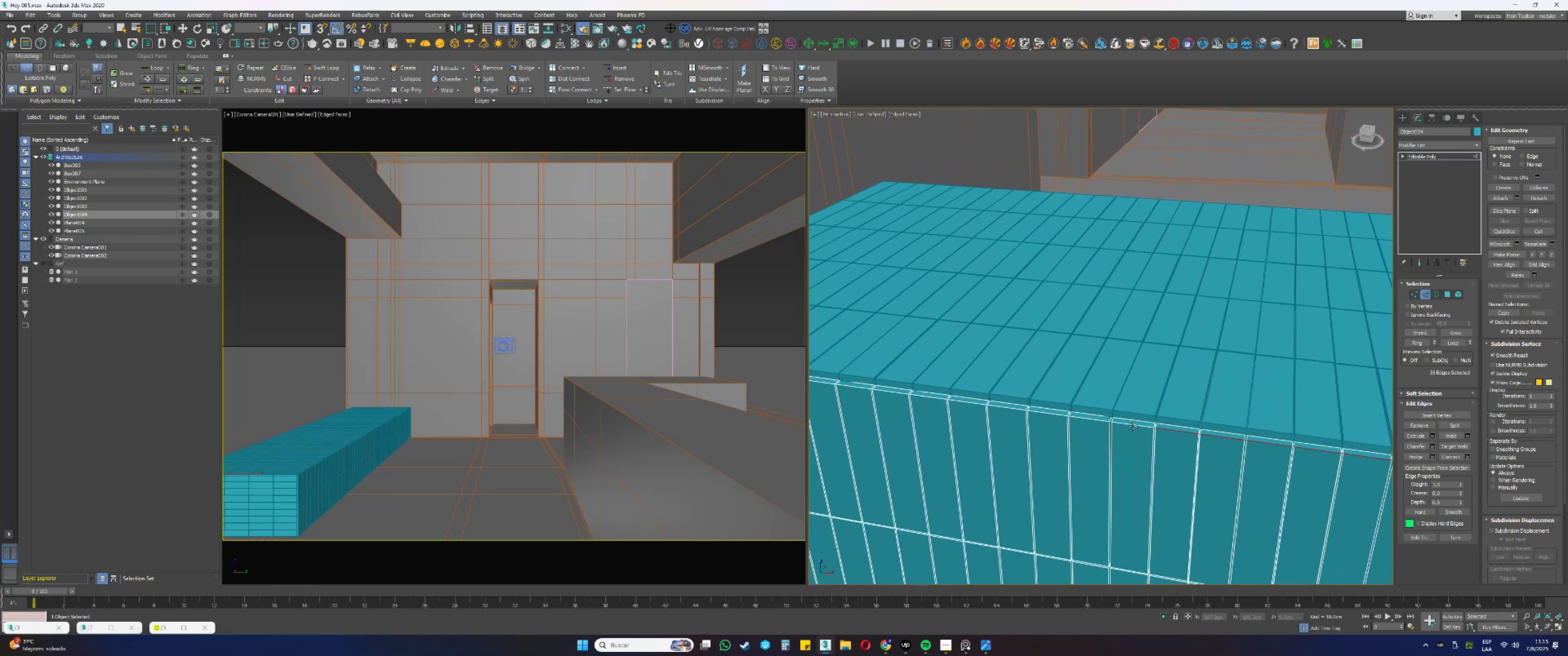 
left_click([1131, 425])
 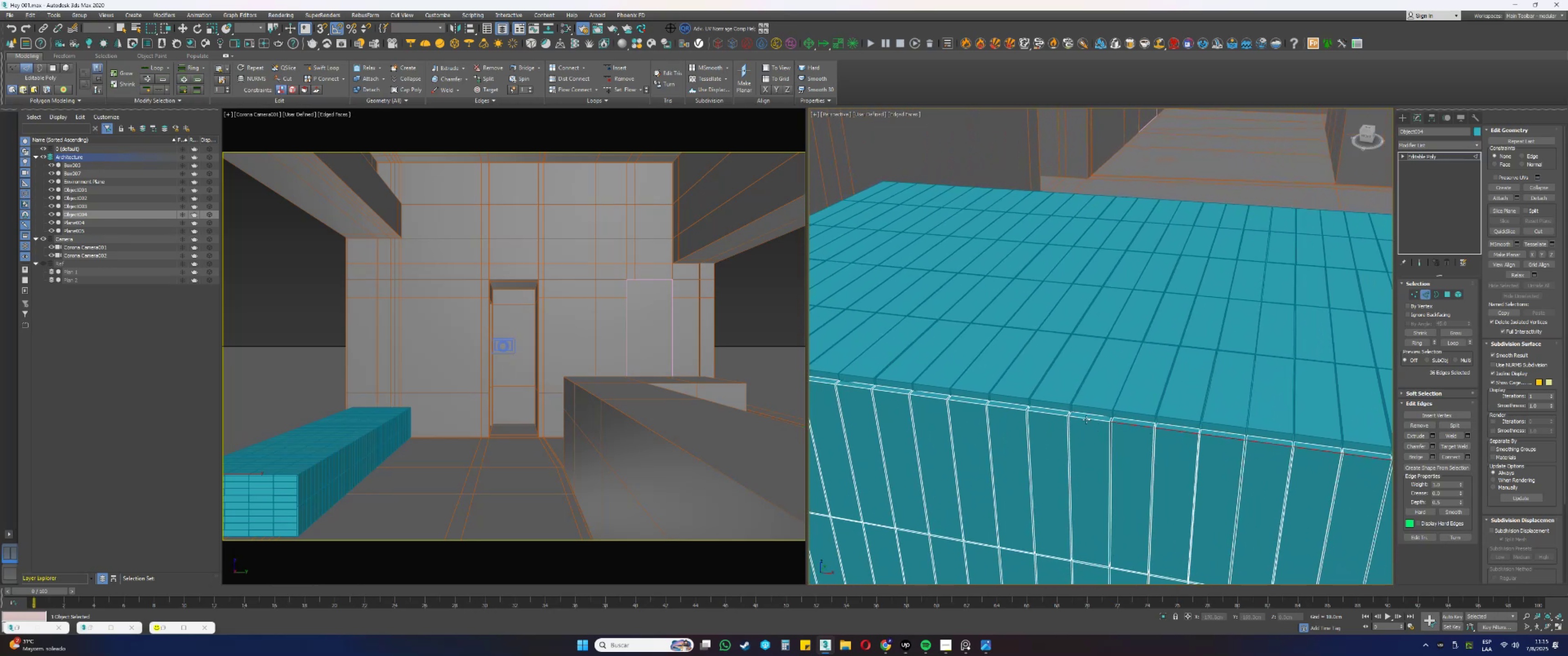 
hold_key(key=ControlLeft, duration=0.78)
left_click([1086, 419])
 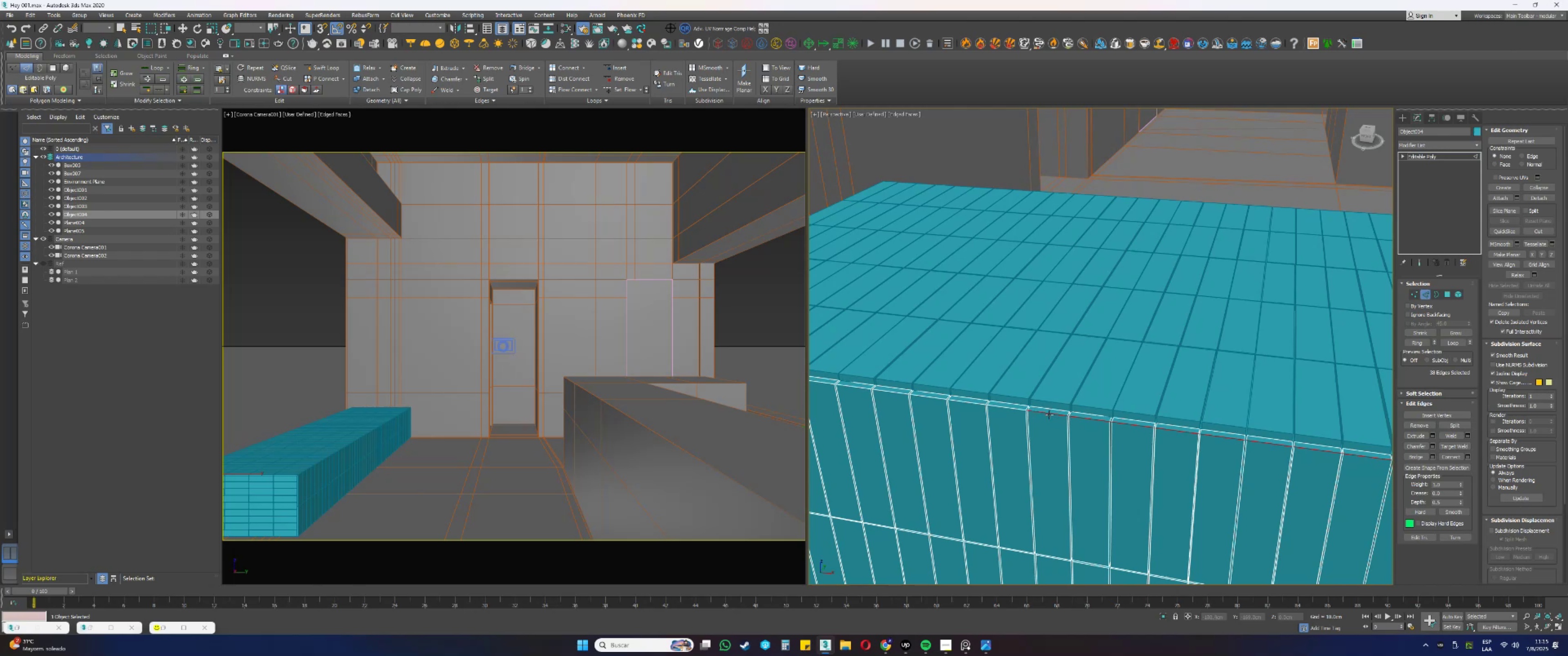 
left_click([1049, 415])
 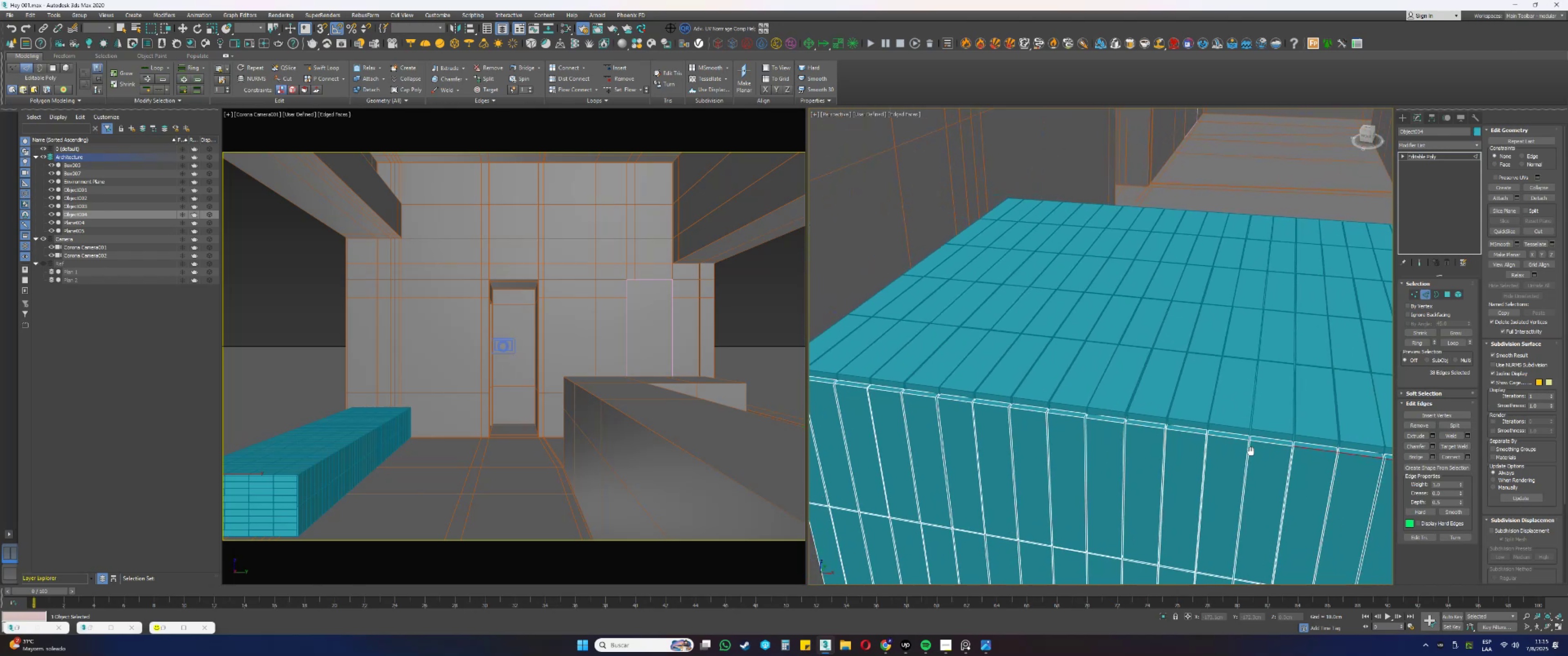 
hold_key(key=ControlLeft, duration=1.5)
left_click([1260, 441])
 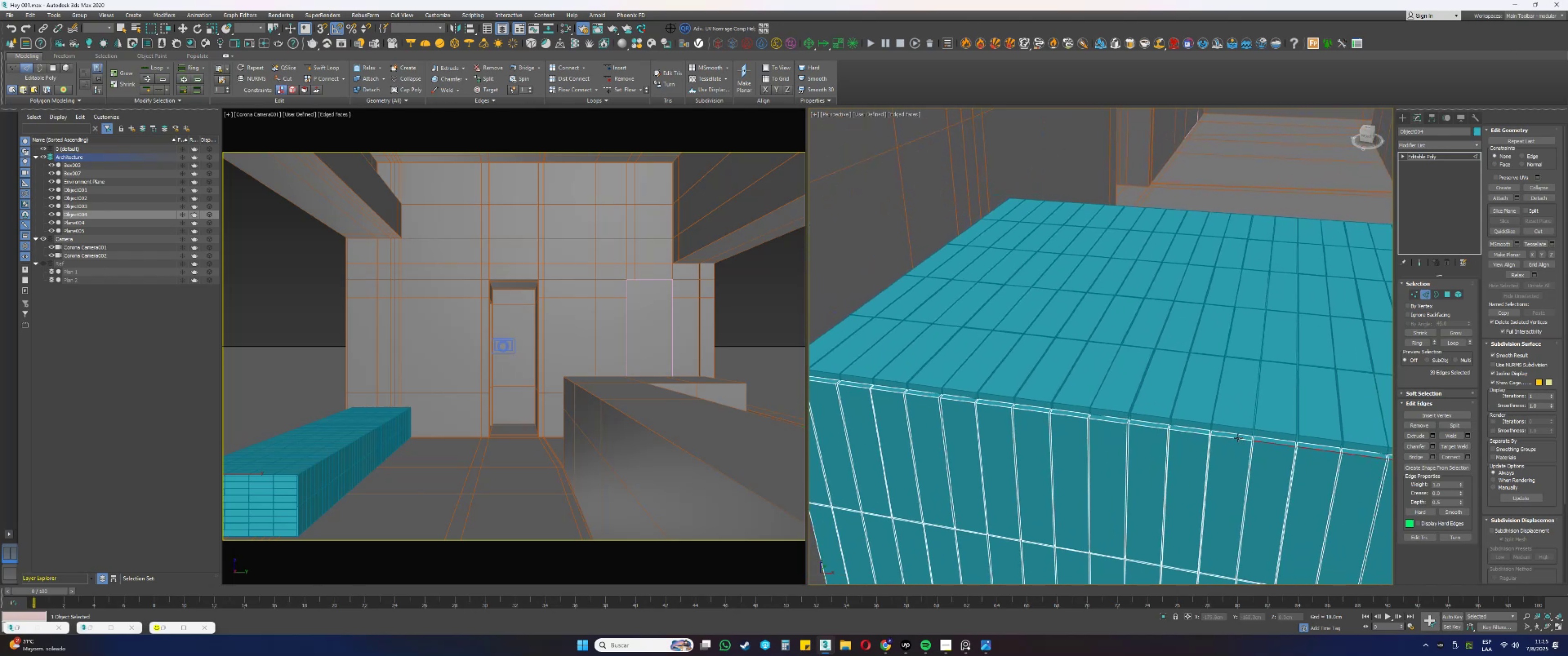 
left_click([1238, 438])
 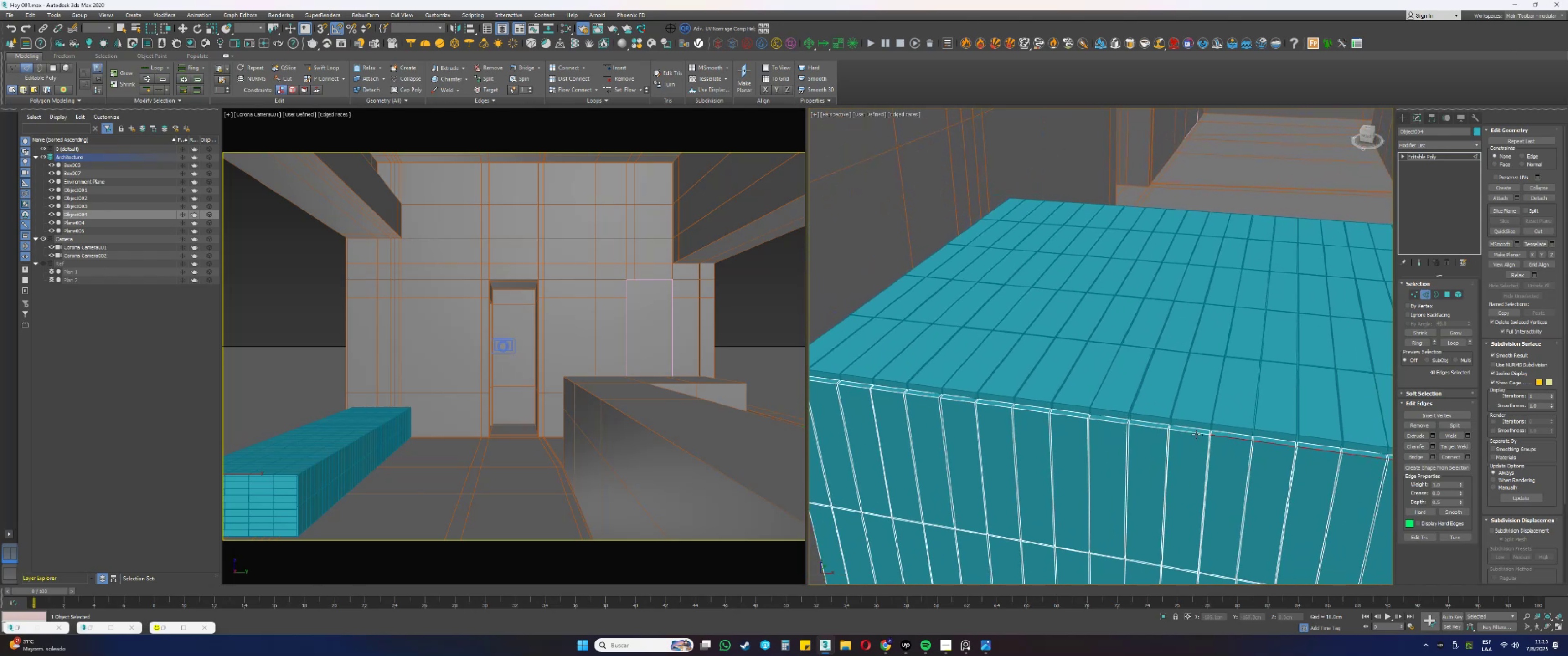 
hold_key(key=ControlLeft, duration=1.51)
left_click([1191, 433])
 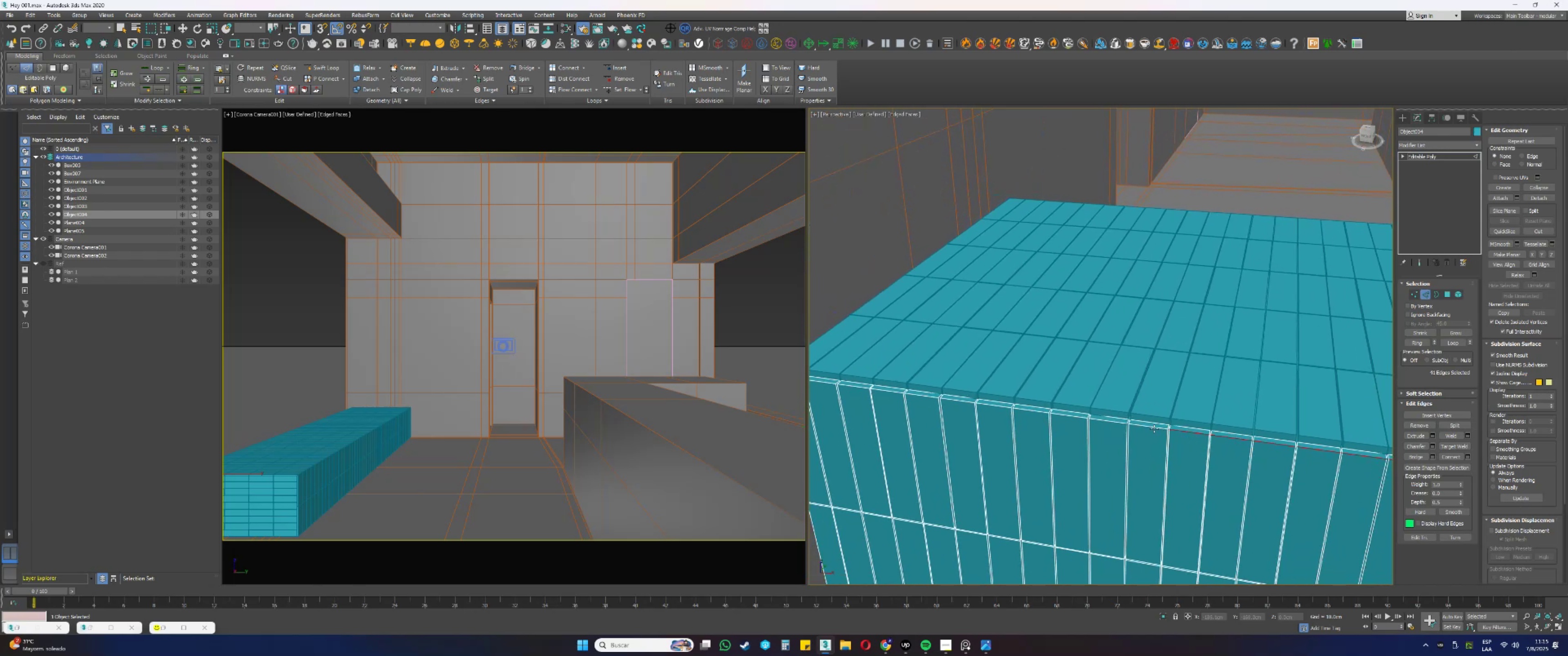 
left_click([1153, 428])
 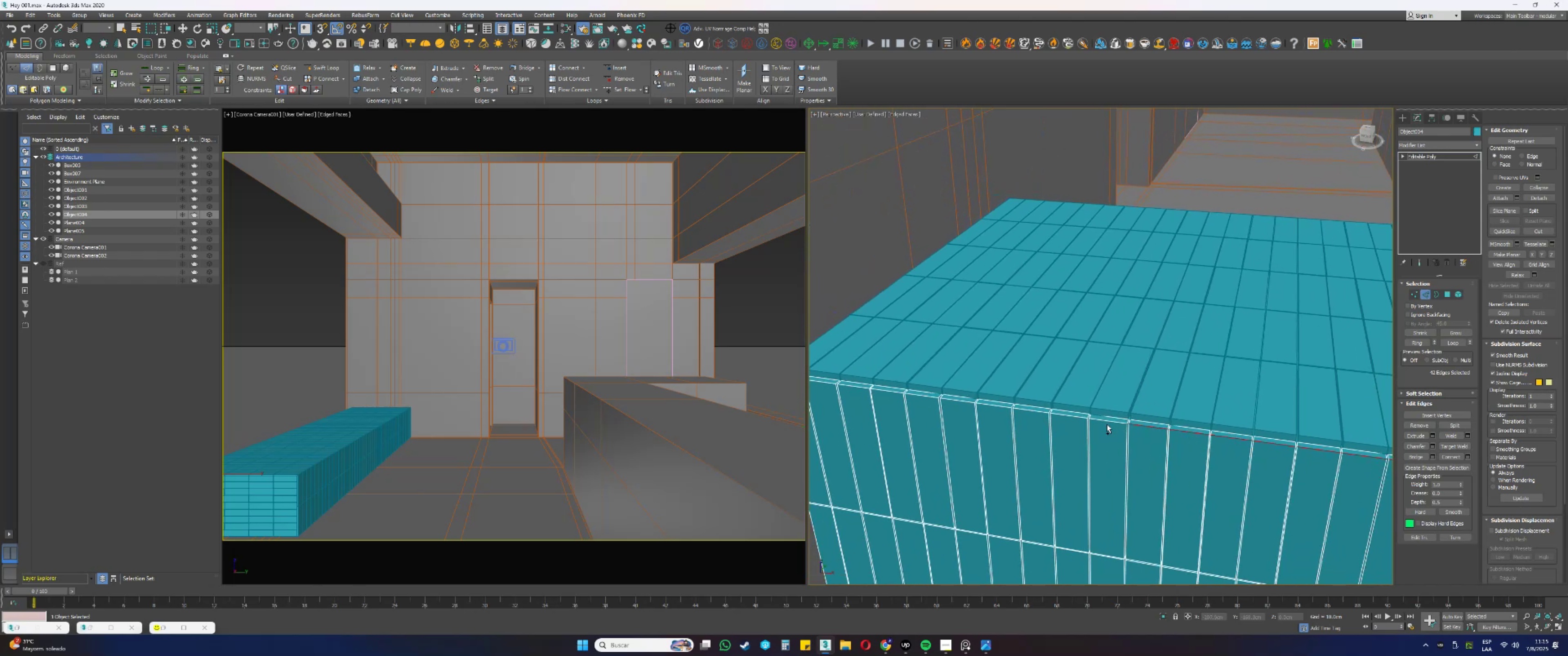 
hold_key(key=ControlLeft, duration=0.75)
left_click([1100, 421])
 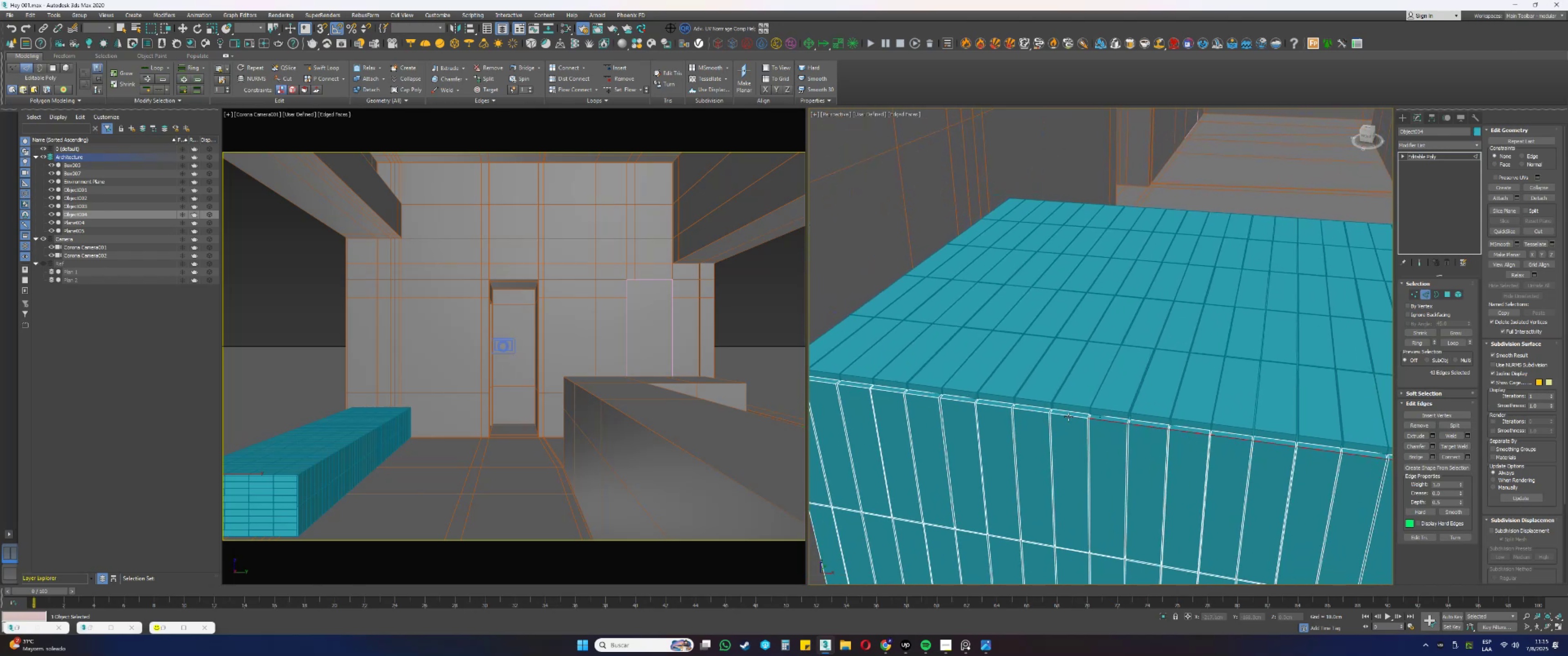 
double_click([1068, 417])
 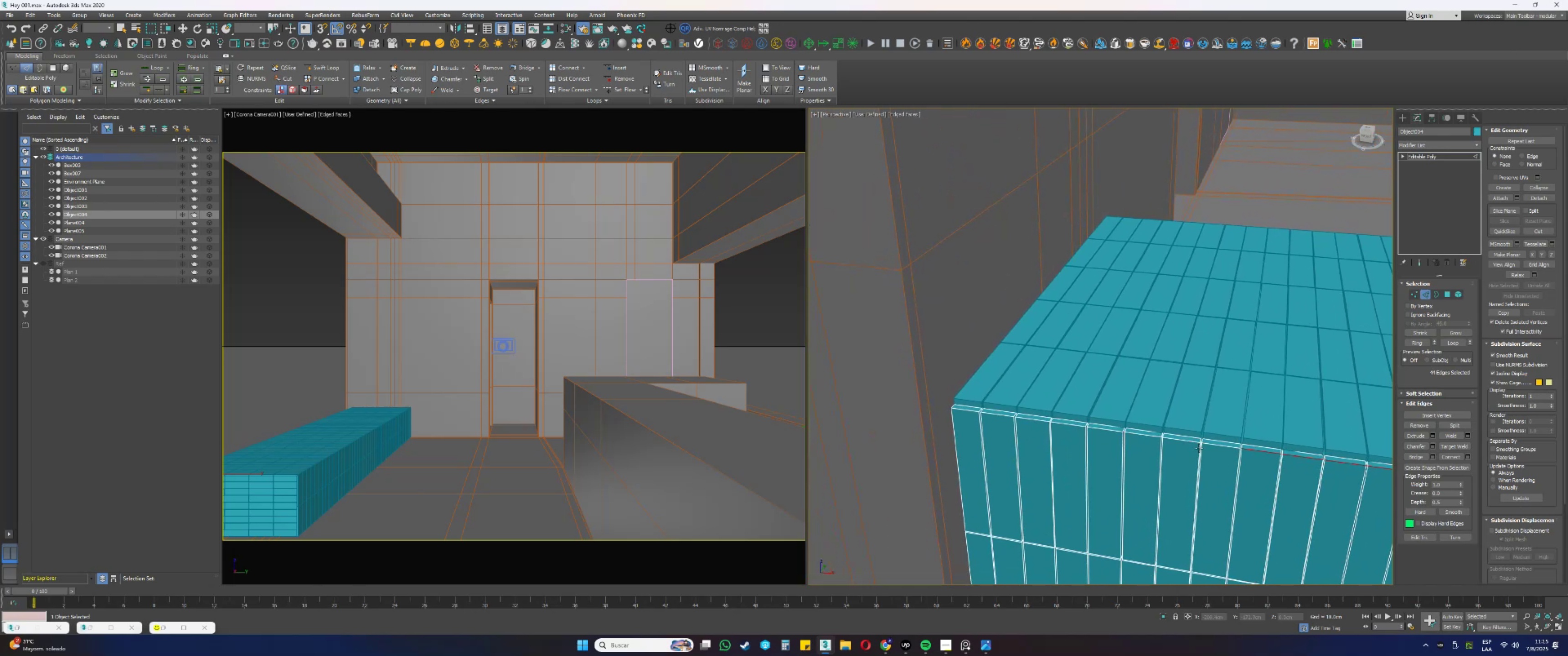 
hold_key(key=ControlLeft, duration=1.53)
left_click([1212, 444])
 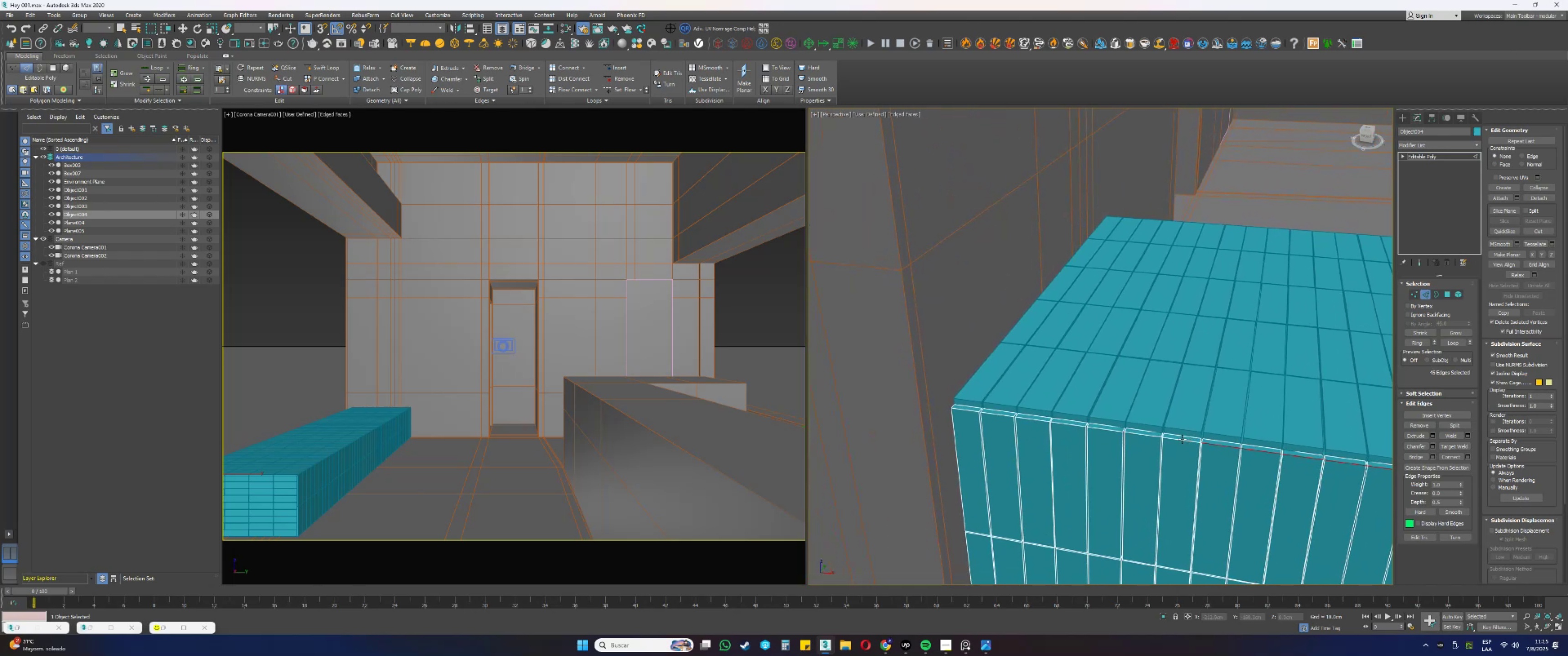 
left_click([1182, 439])
 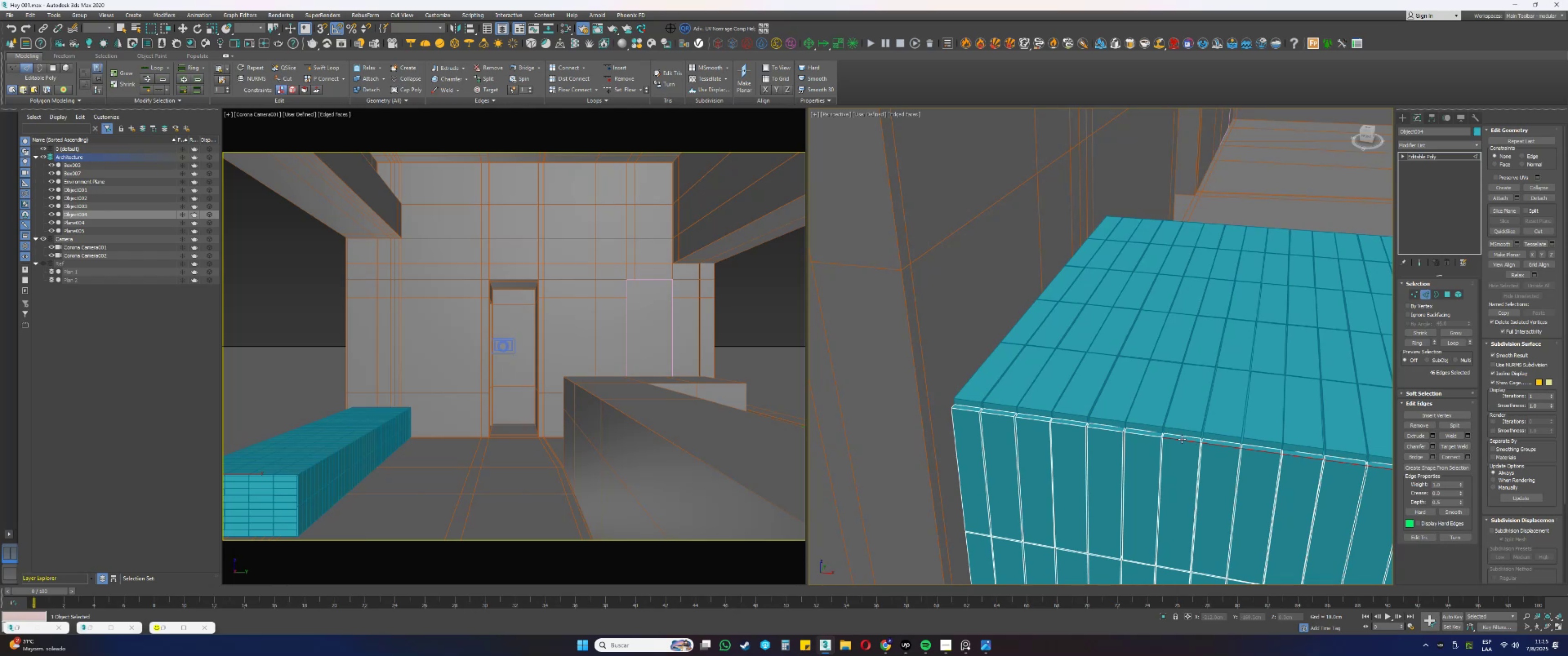 
hold_key(key=ControlLeft, duration=1.53)
 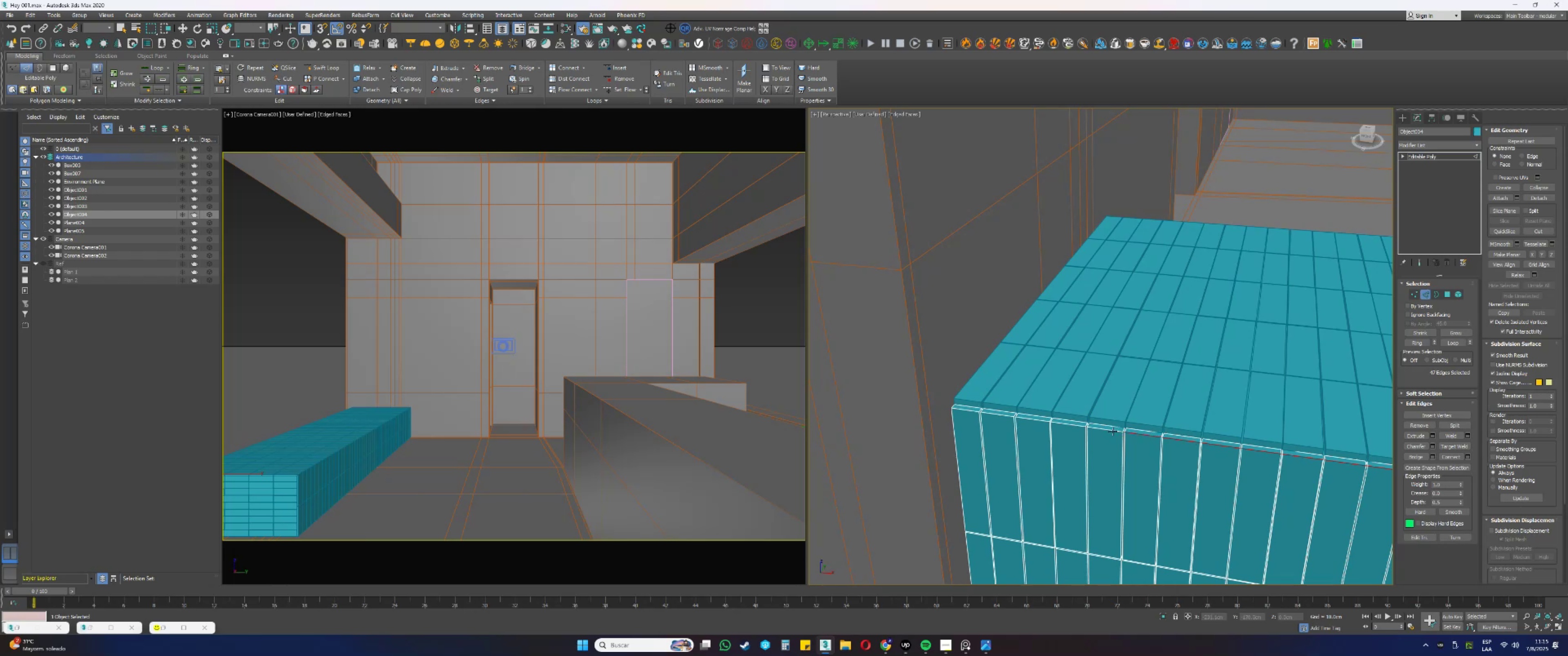 
hold_key(key=ControlLeft, duration=1.51)
left_click([1140, 434])
 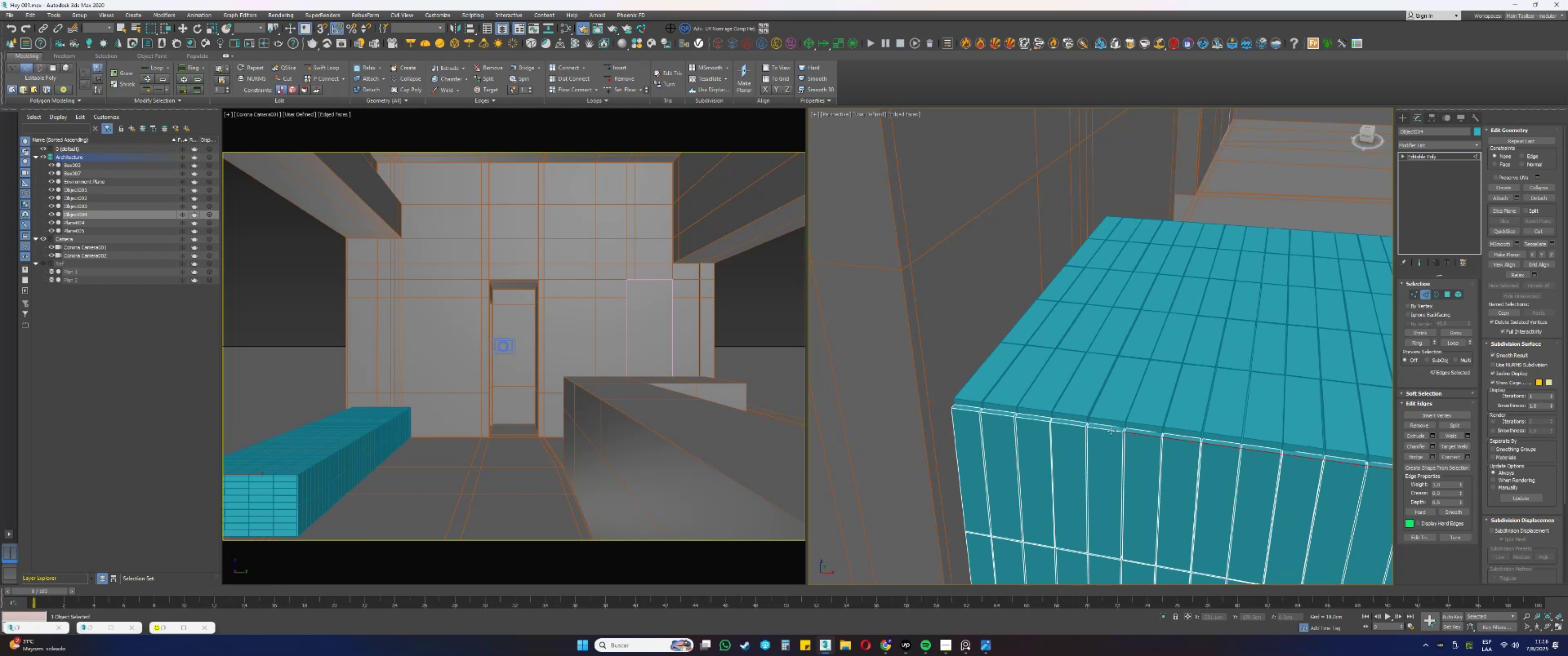 
left_click([1111, 430])
 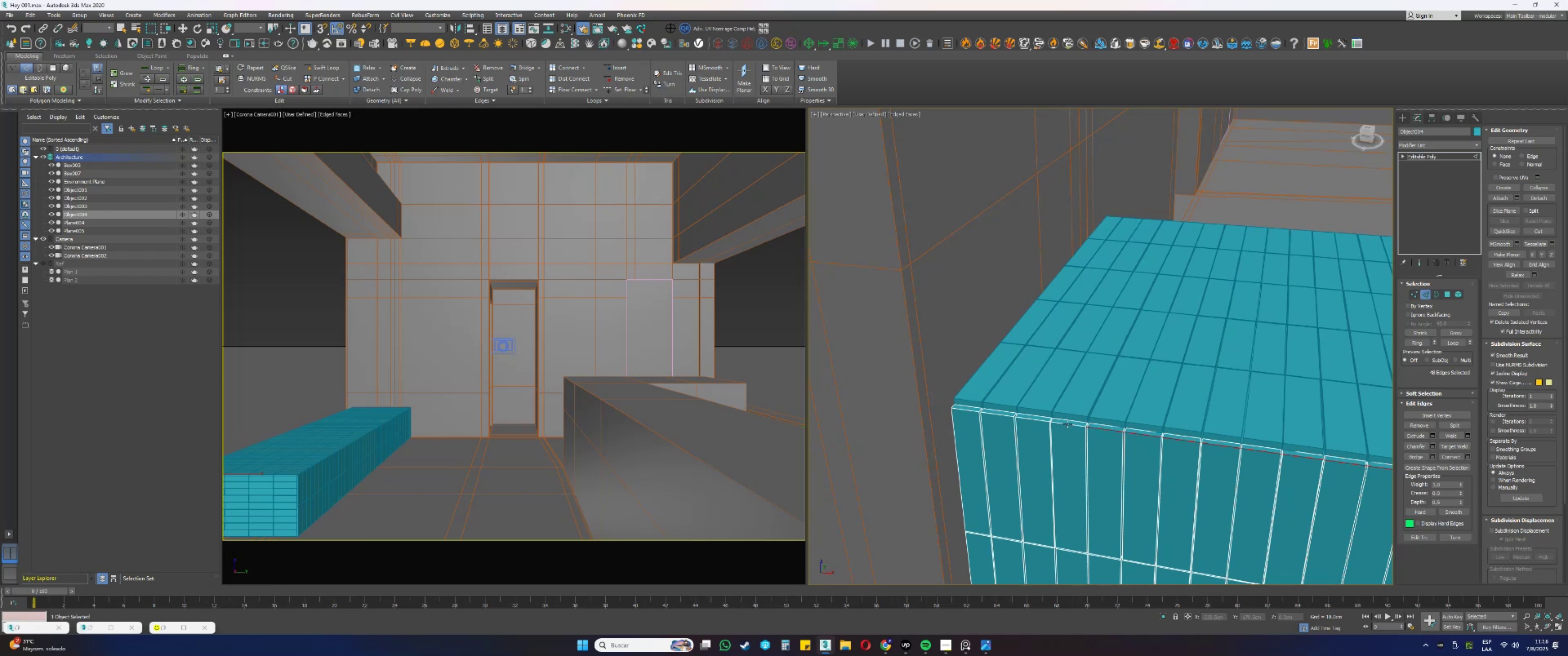 
left_click([1068, 424])
 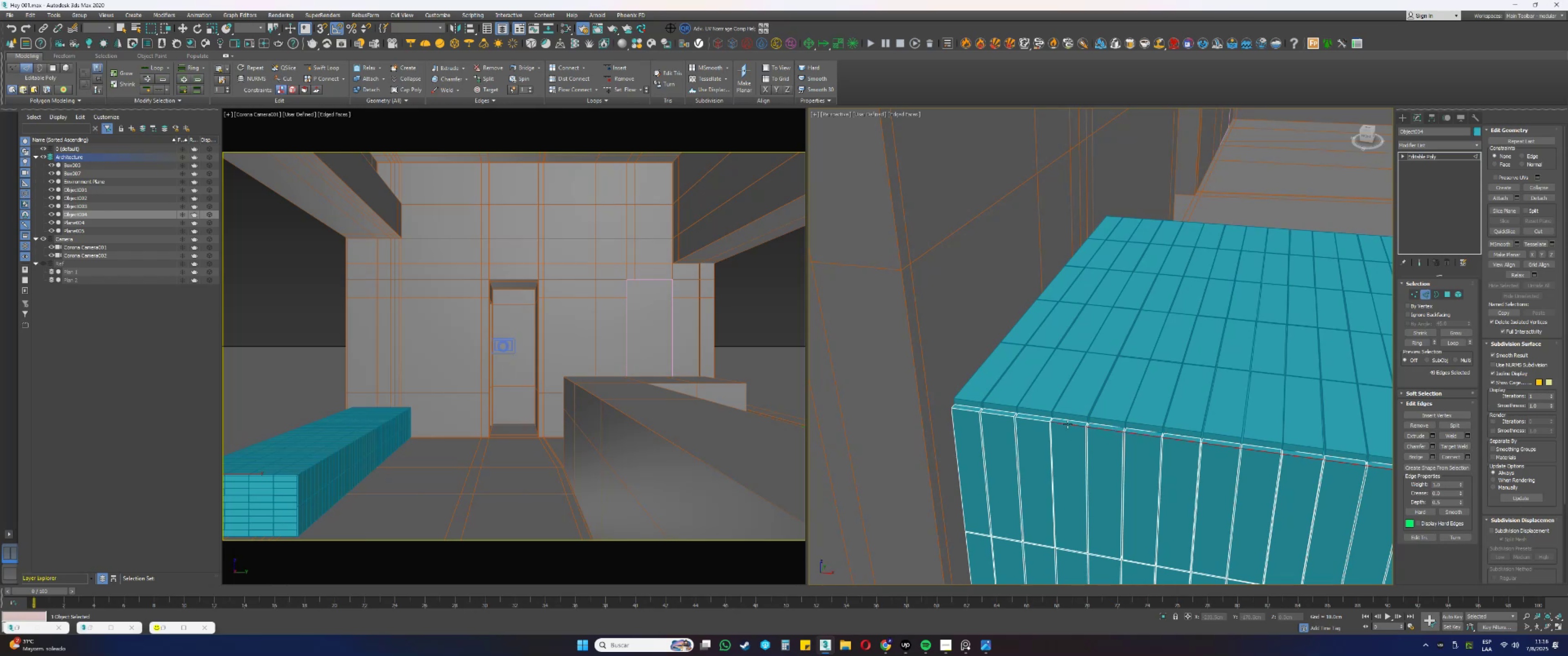 
hold_key(key=ControlLeft, duration=1.51)
 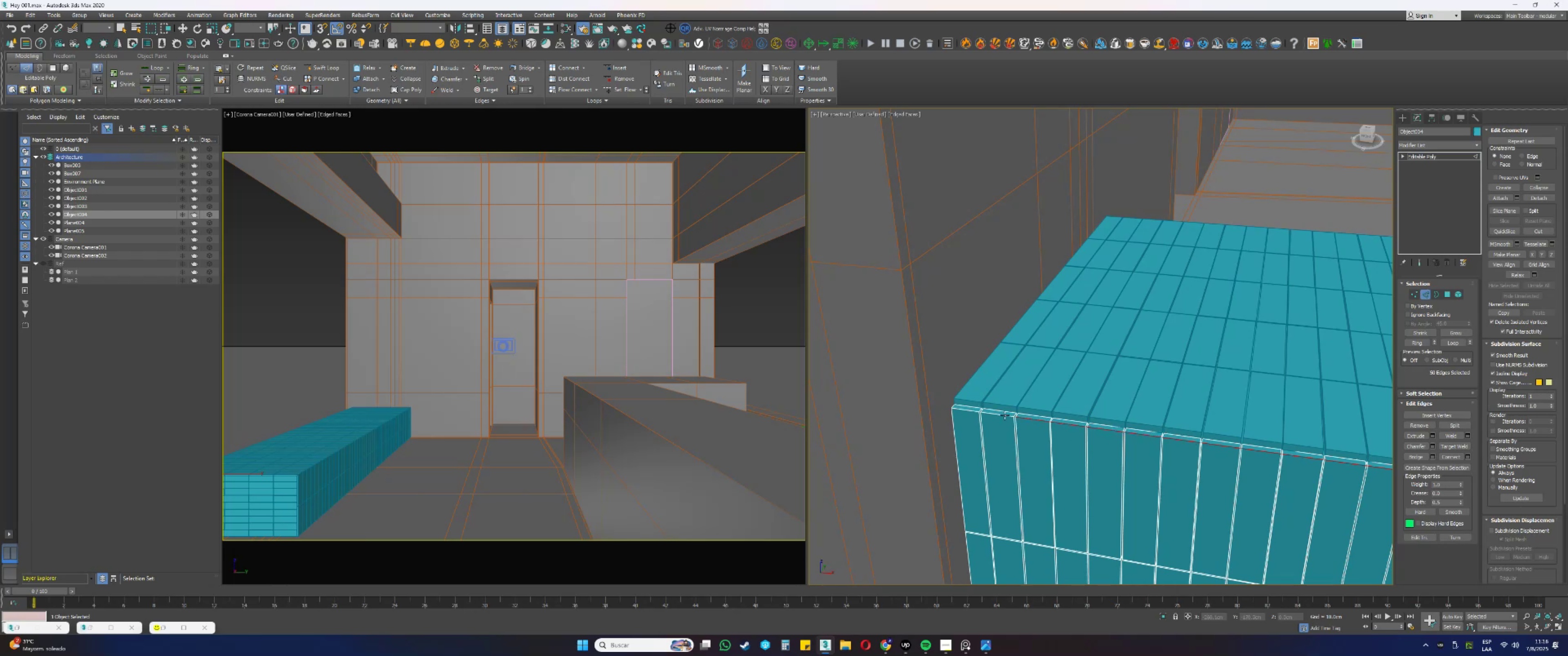 
key(Control+ControlLeft)
 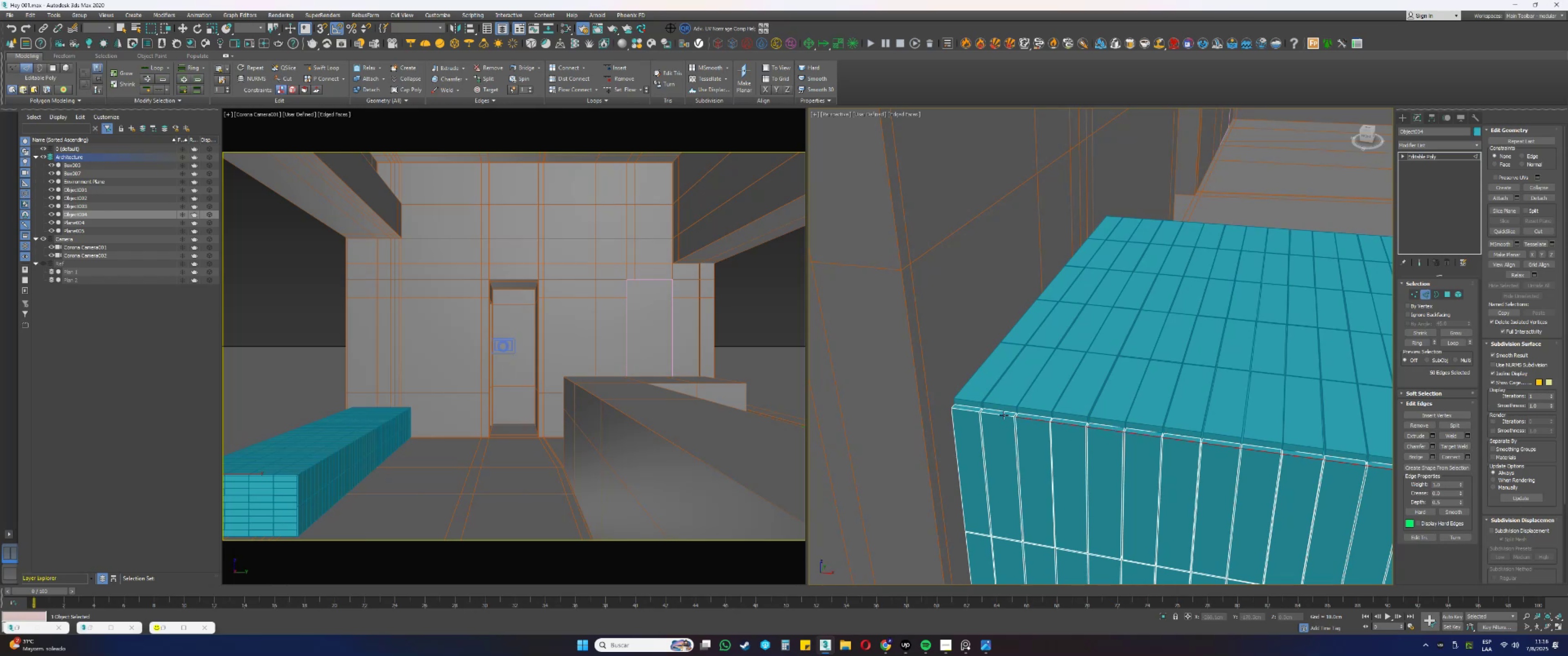 
scroll: coordinate [990, 410], scroll_direction: up, amount: 1.0
 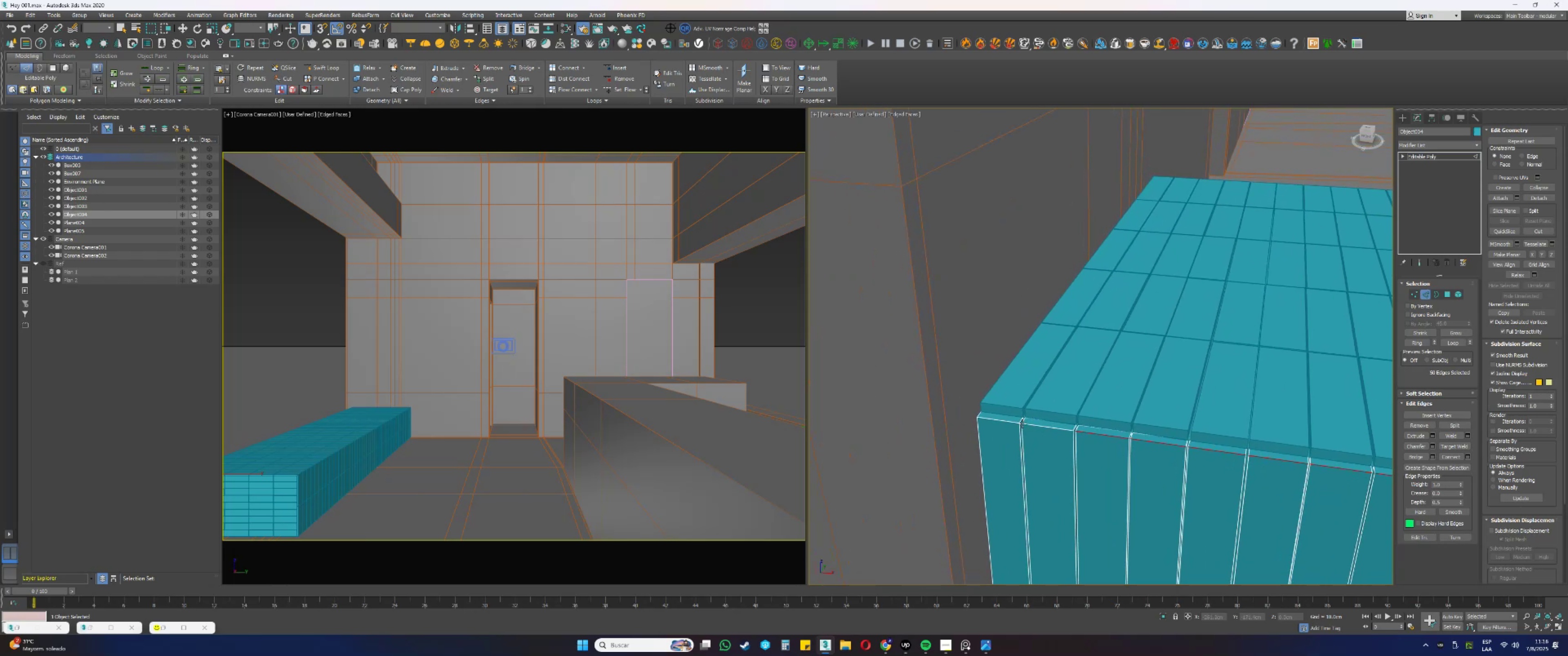 
hold_key(key=ControlLeft, duration=1.09)
left_click([1034, 425])
 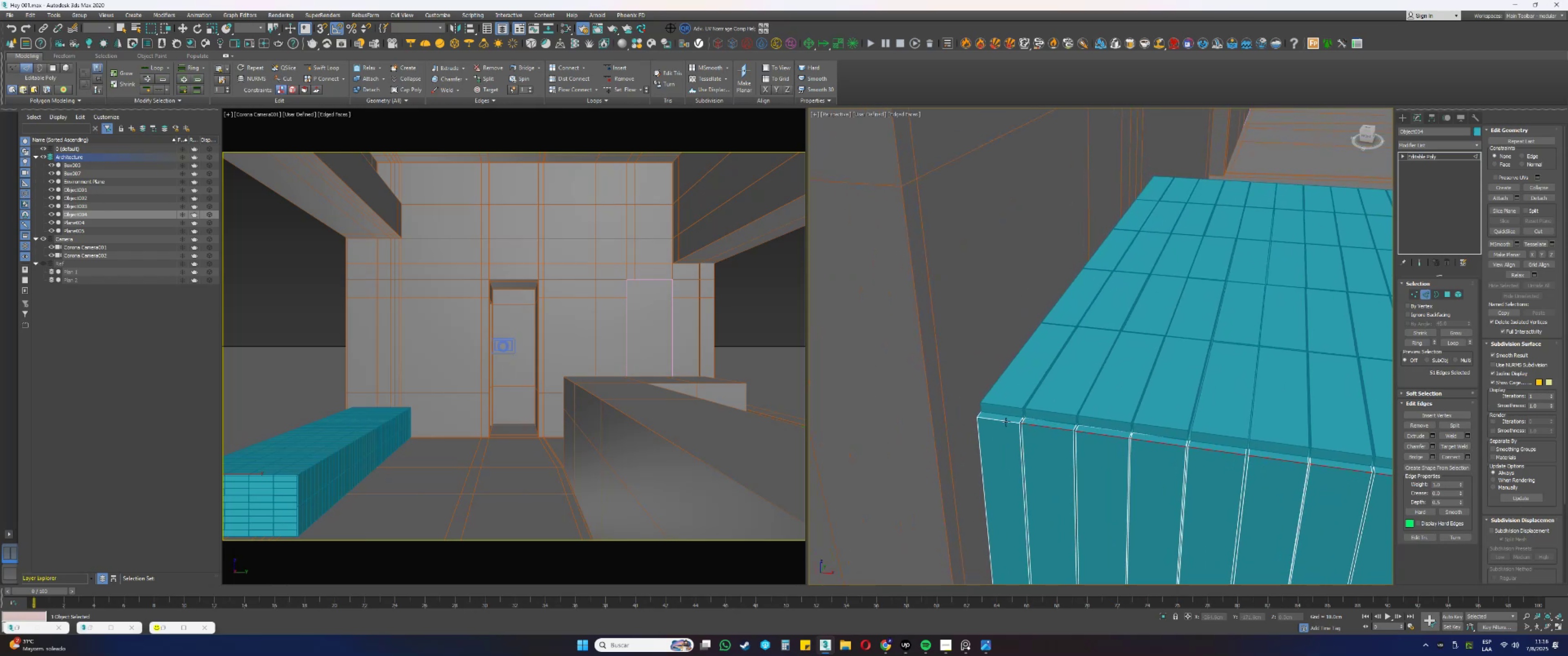 
double_click([1005, 421])
 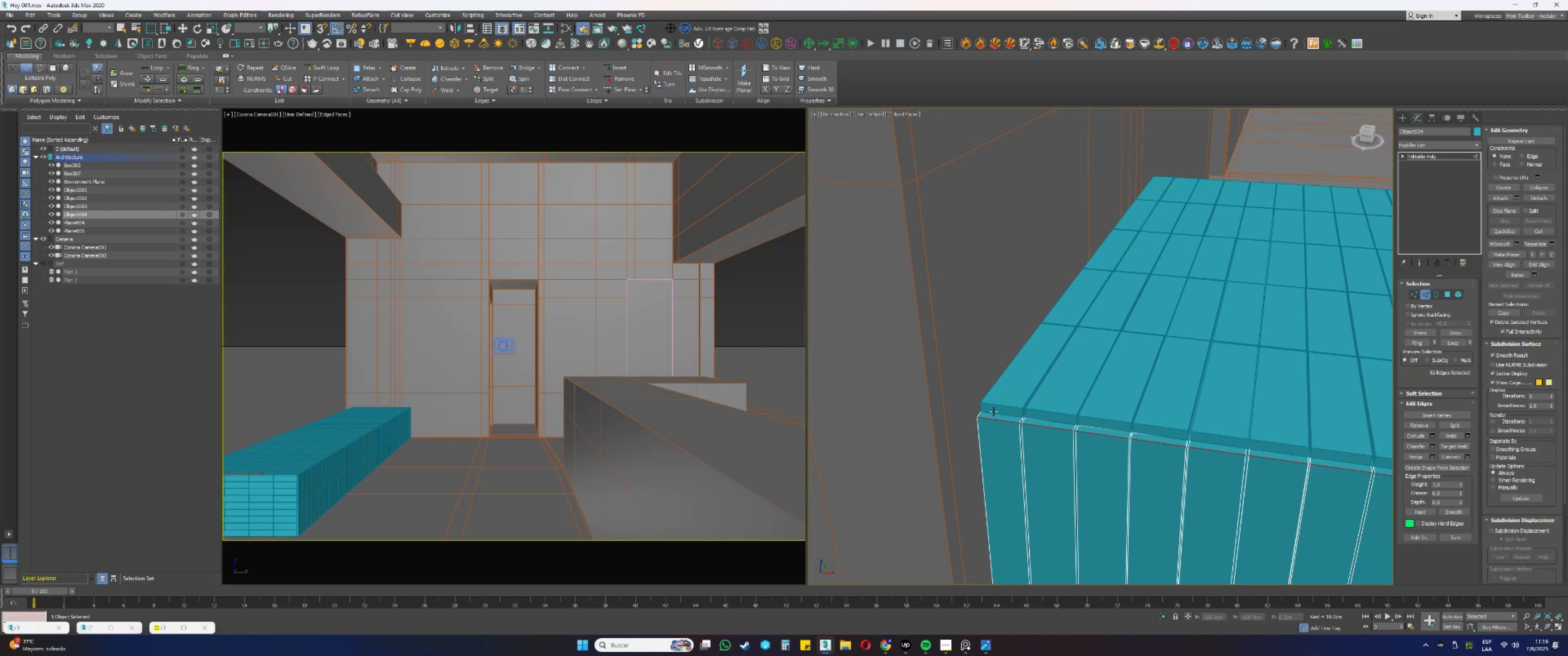 
wait(9.23)
 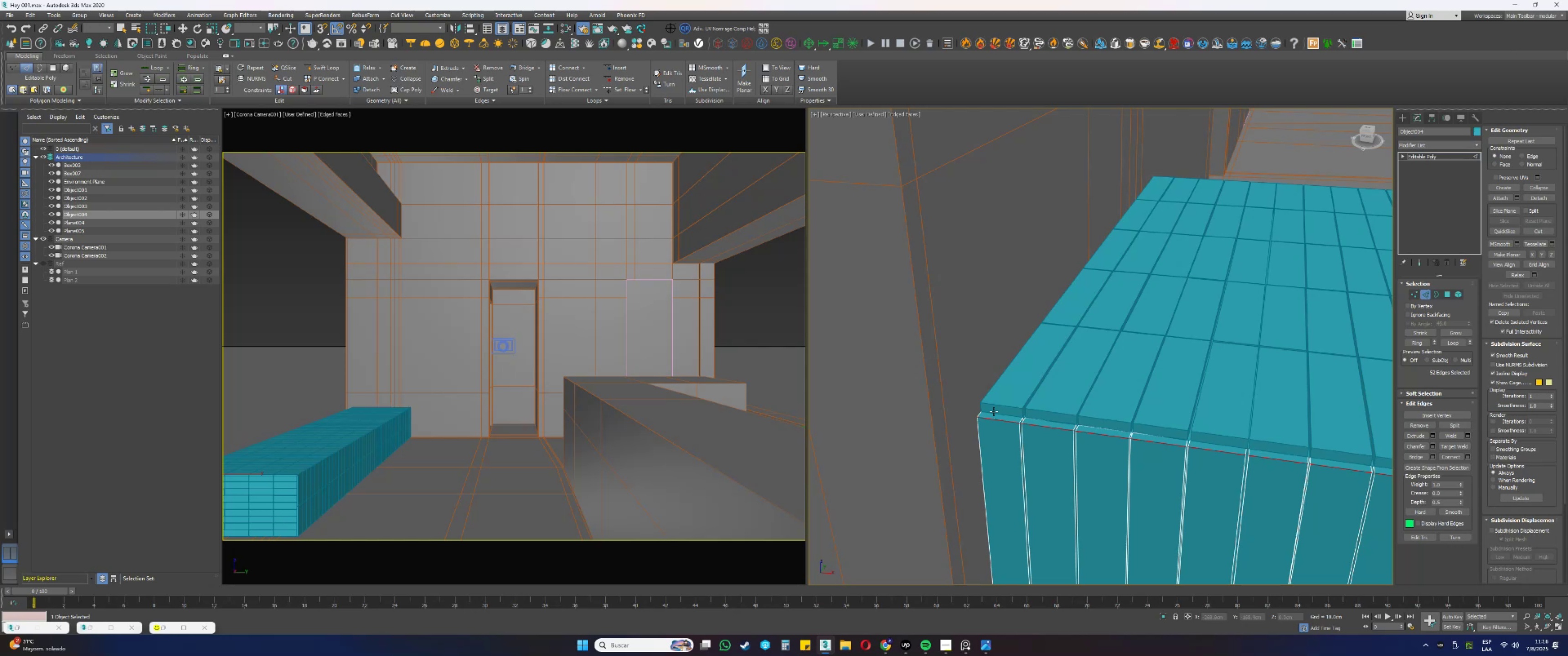 
scroll: coordinate [1019, 363], scroll_direction: down, amount: 6.0
 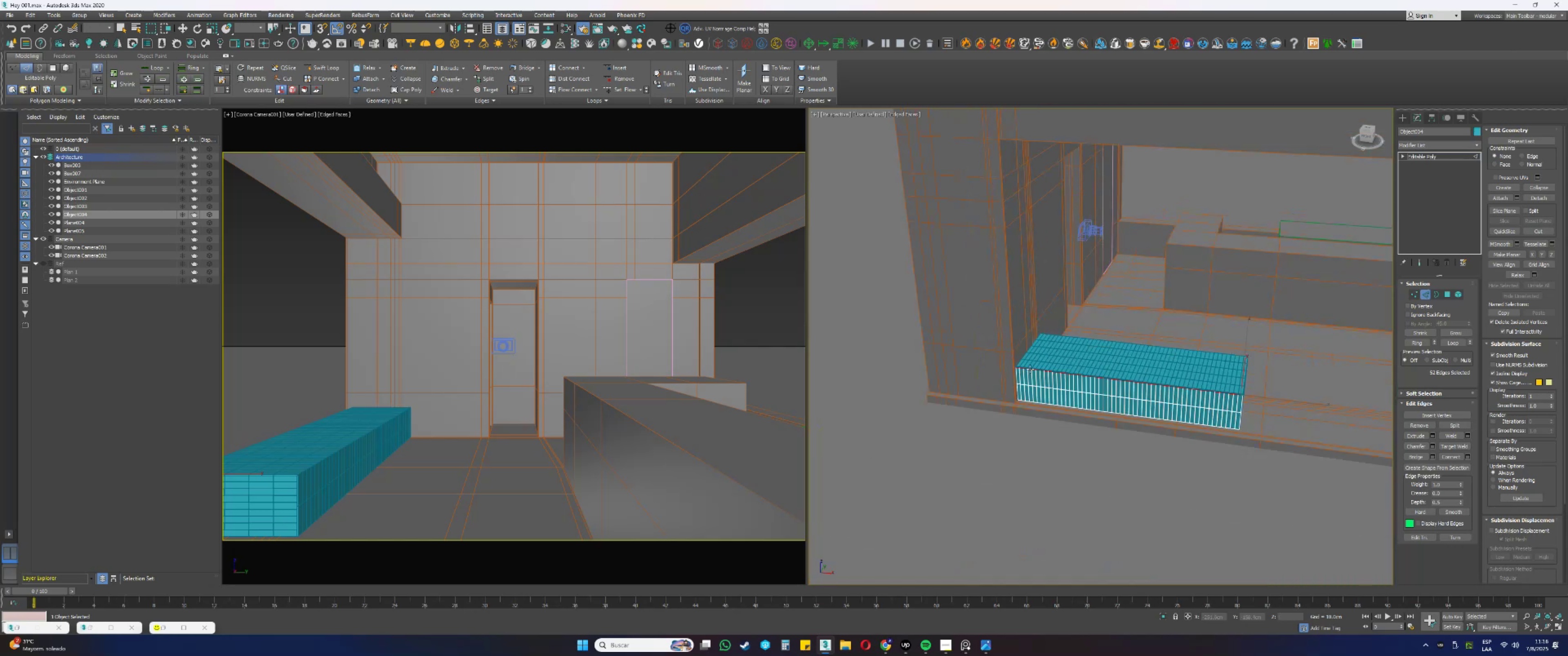 
key(Alt+AltLeft)
 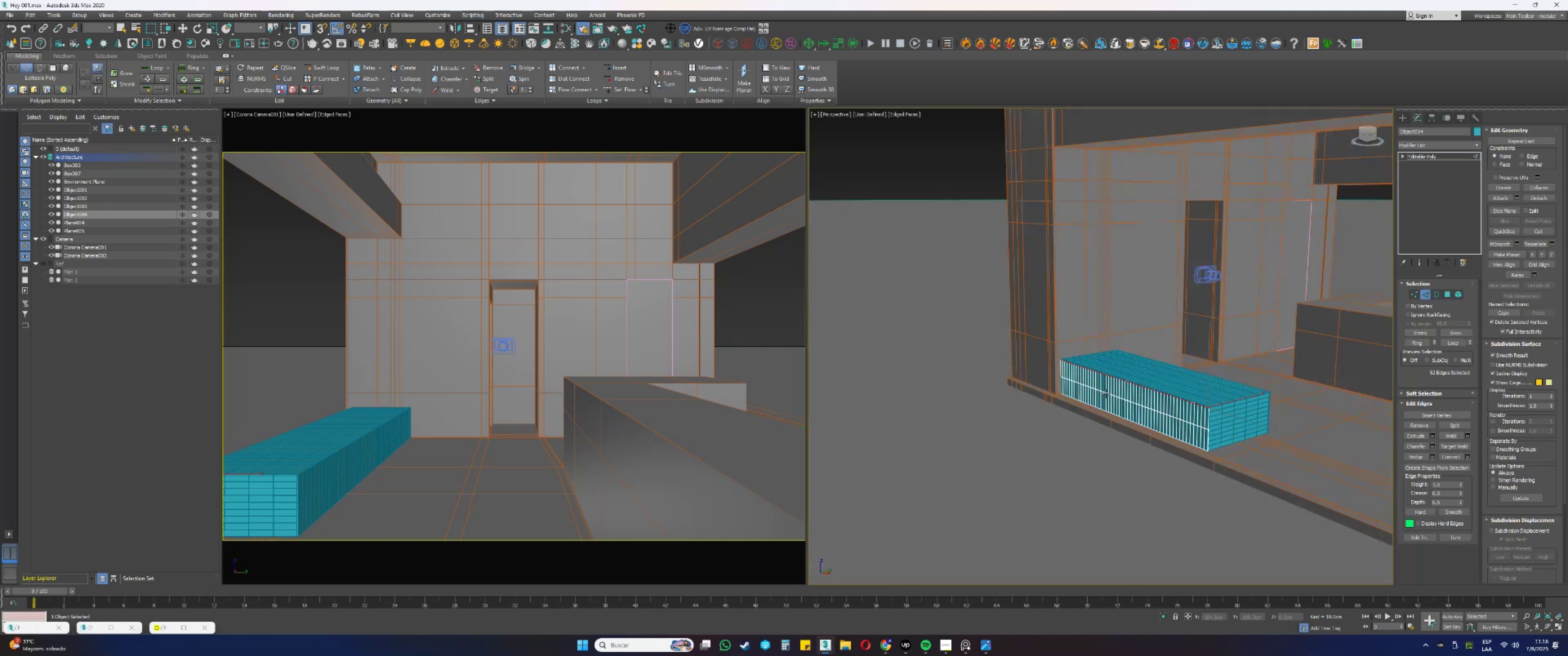 
scroll: coordinate [1206, 390], scroll_direction: up, amount: 3.0
 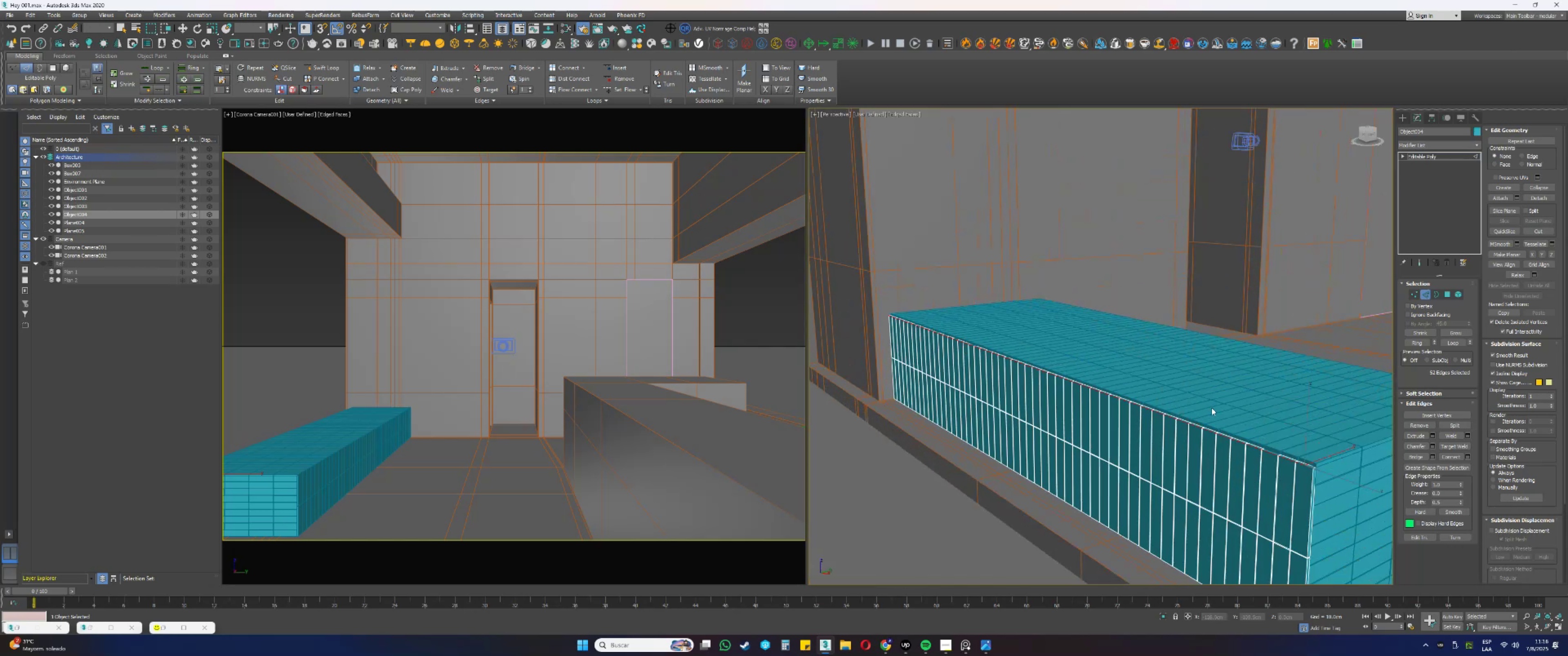 
hold_key(key=AltLeft, duration=0.31)
 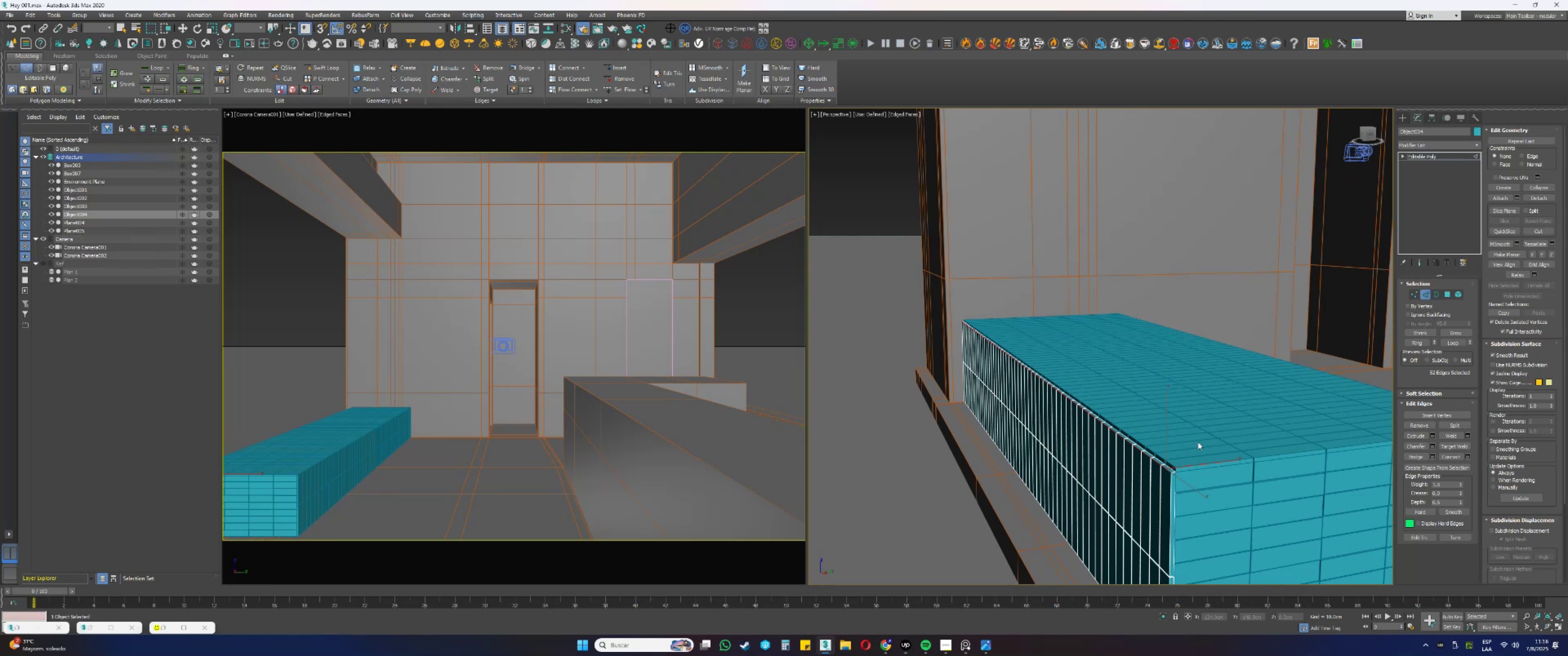 
scroll: coordinate [1156, 457], scroll_direction: up, amount: 4.0
 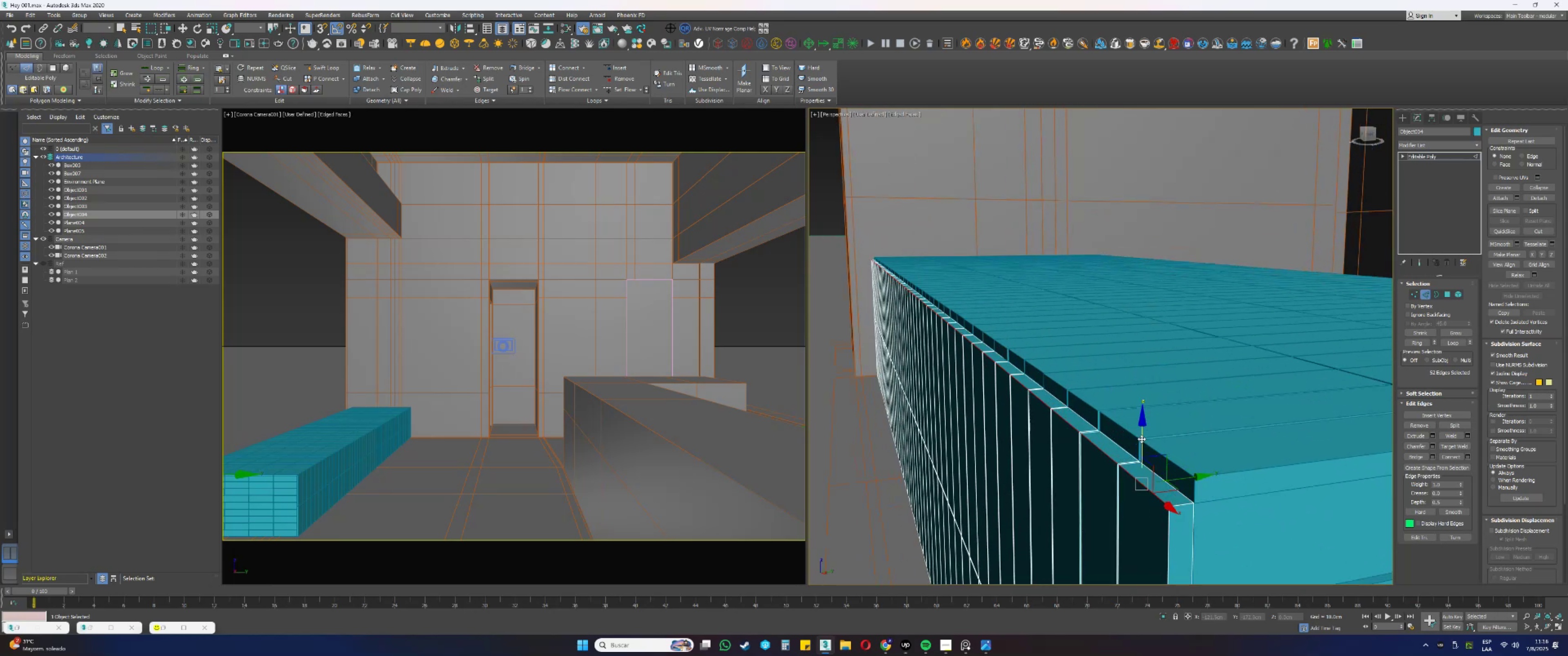 
type(wss2)
 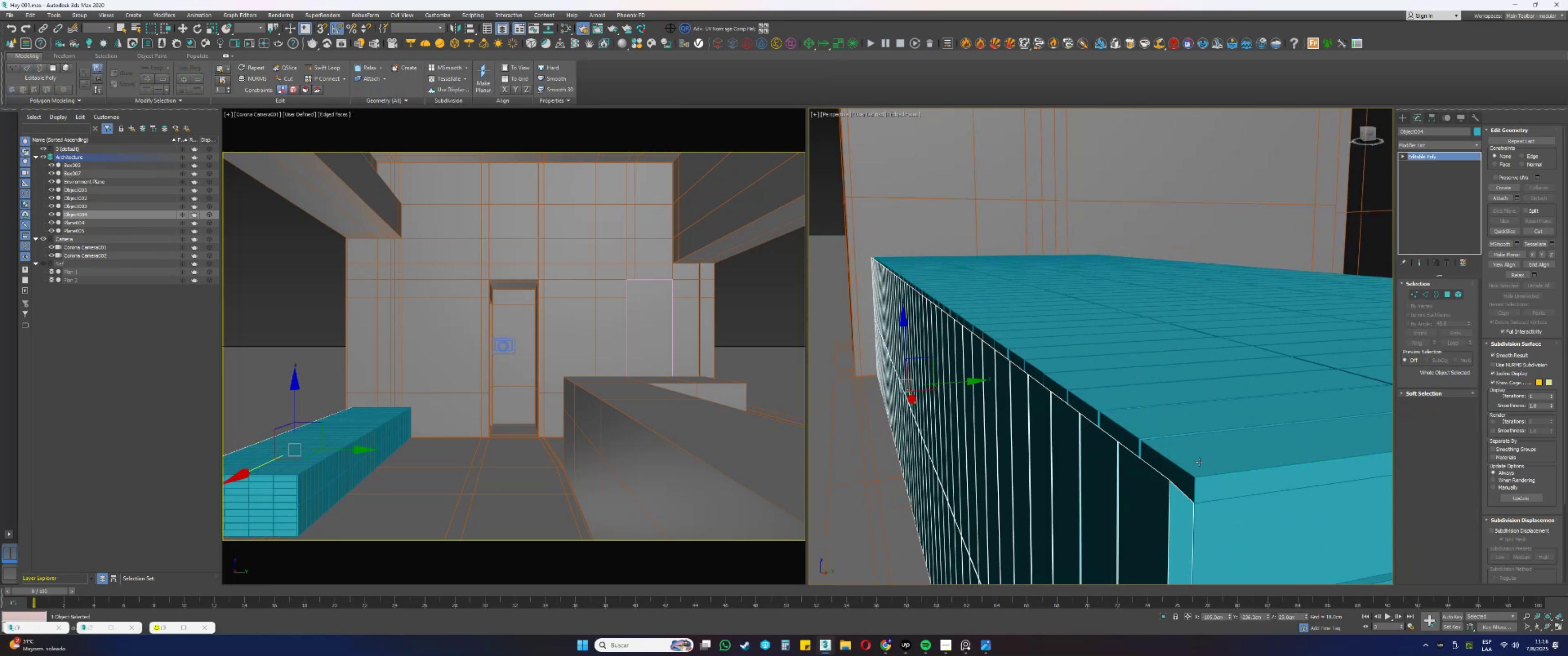 
left_click([1199, 461])
 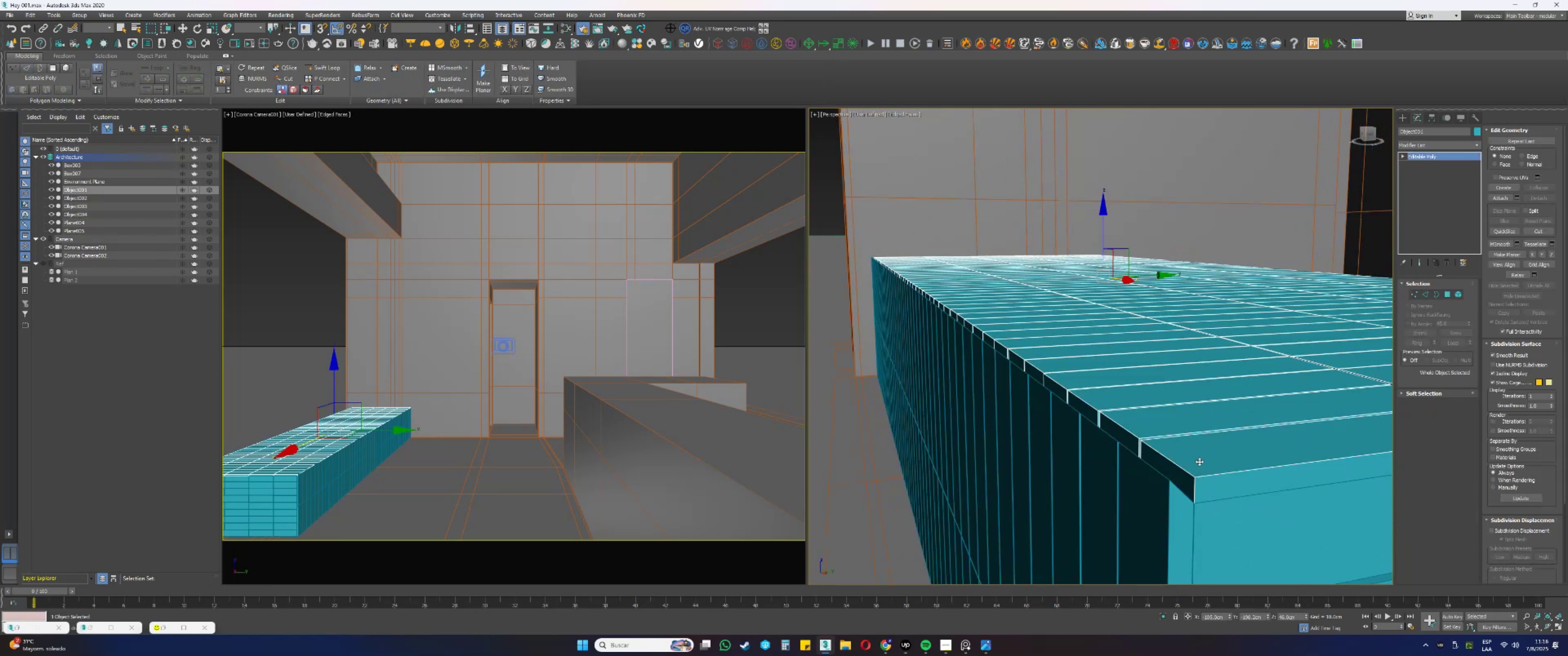 
key(2)
 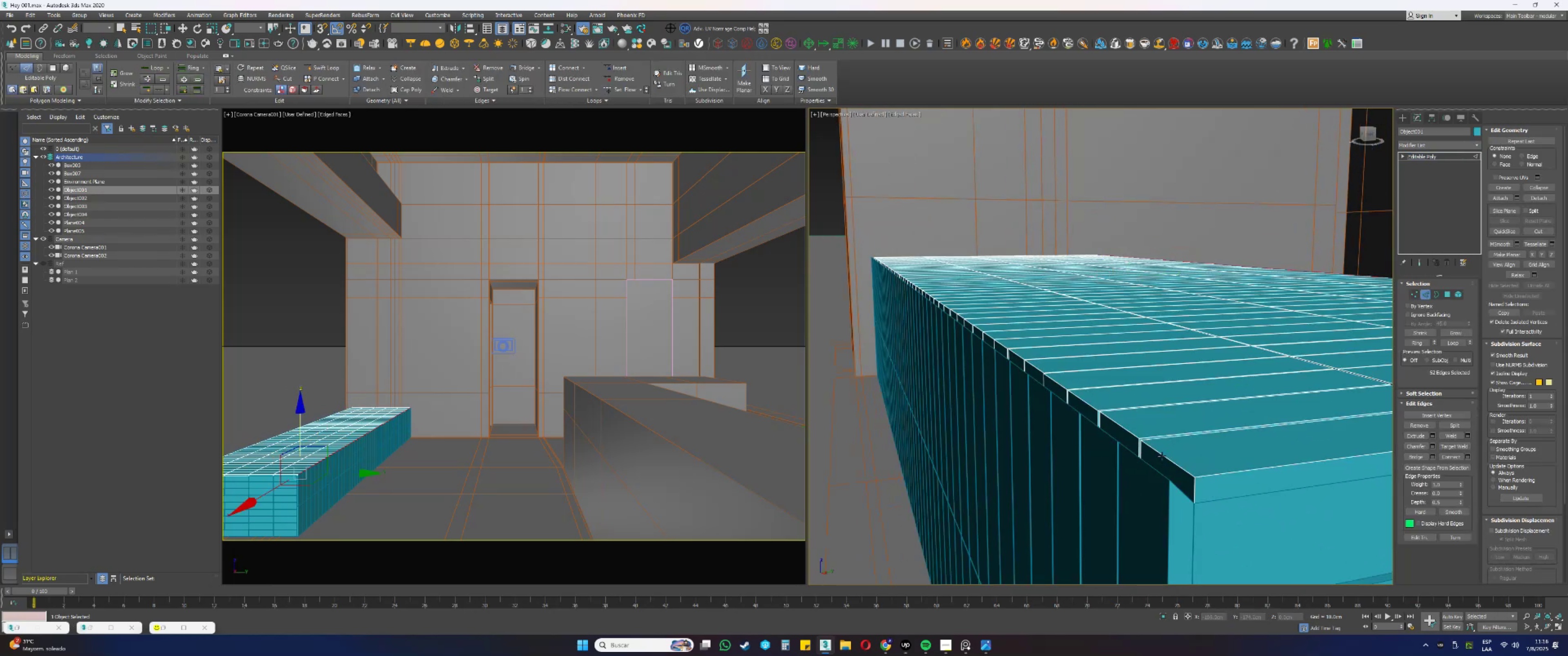 
left_click([1162, 456])
 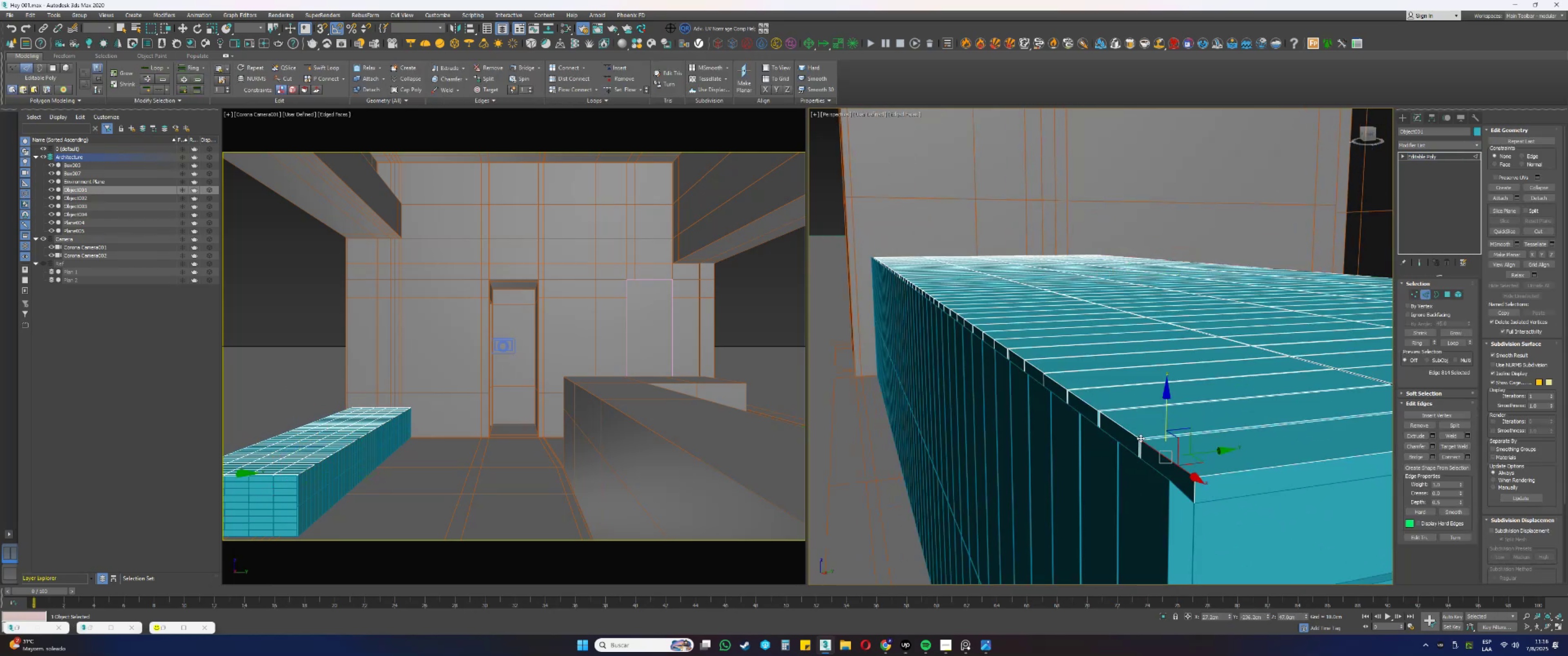 
hold_key(key=ControlLeft, duration=0.44)
left_click([1125, 429])
 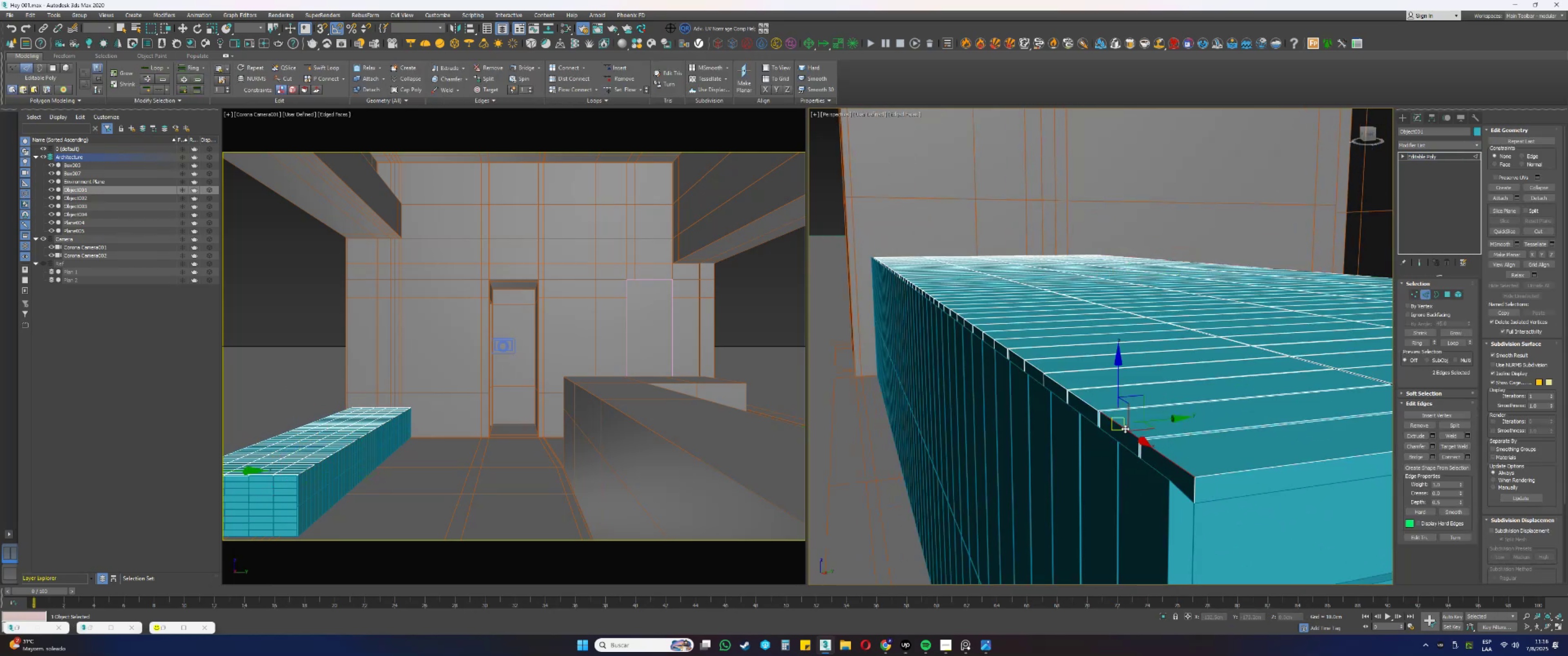 
key(Q)
 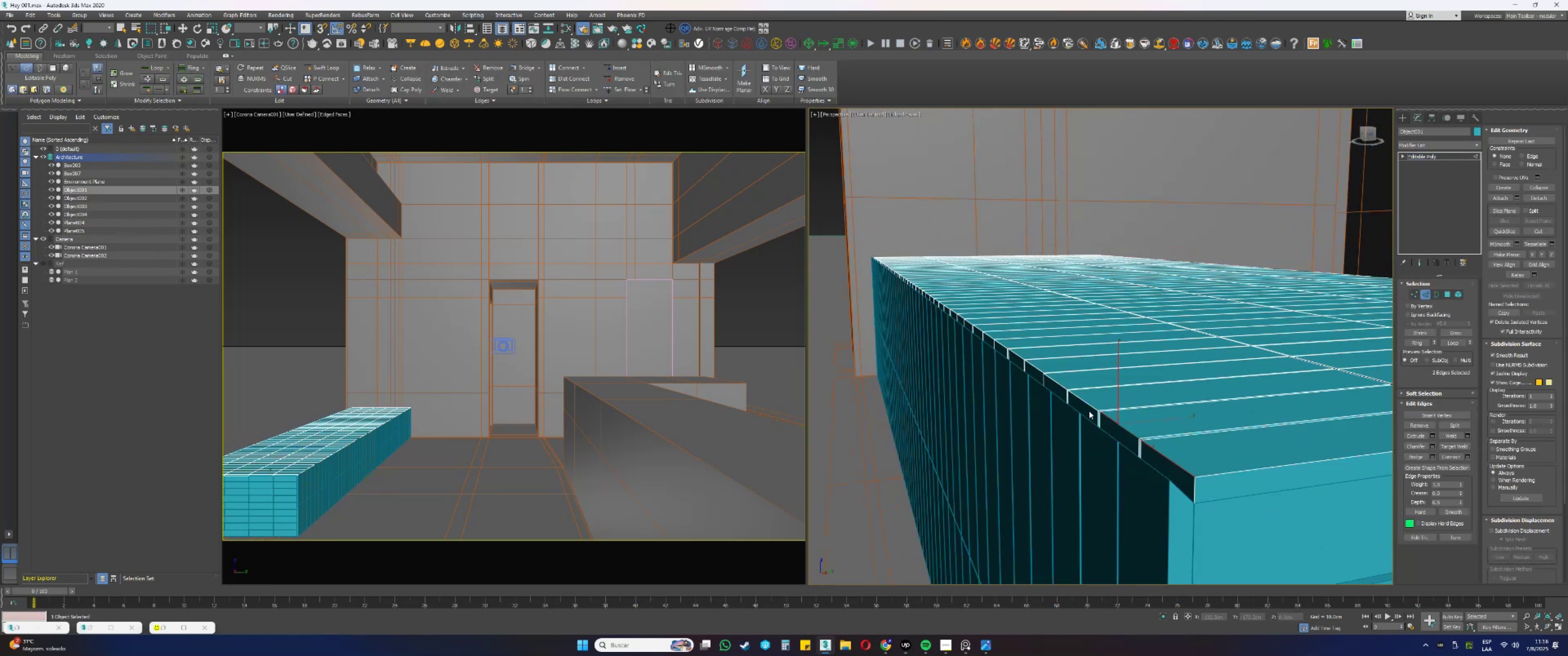 
hold_key(key=ControlLeft, duration=1.16)
left_click([1083, 400])
 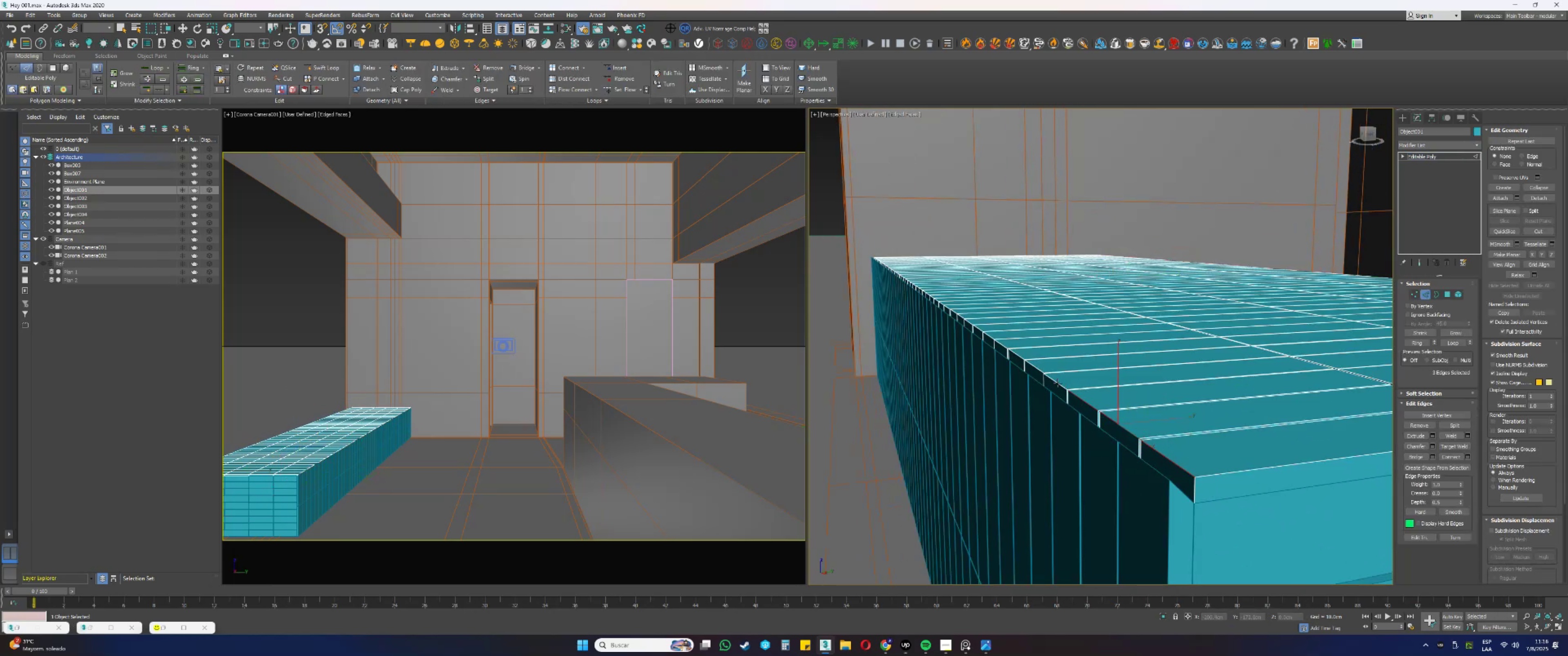 
left_click([1057, 383])
 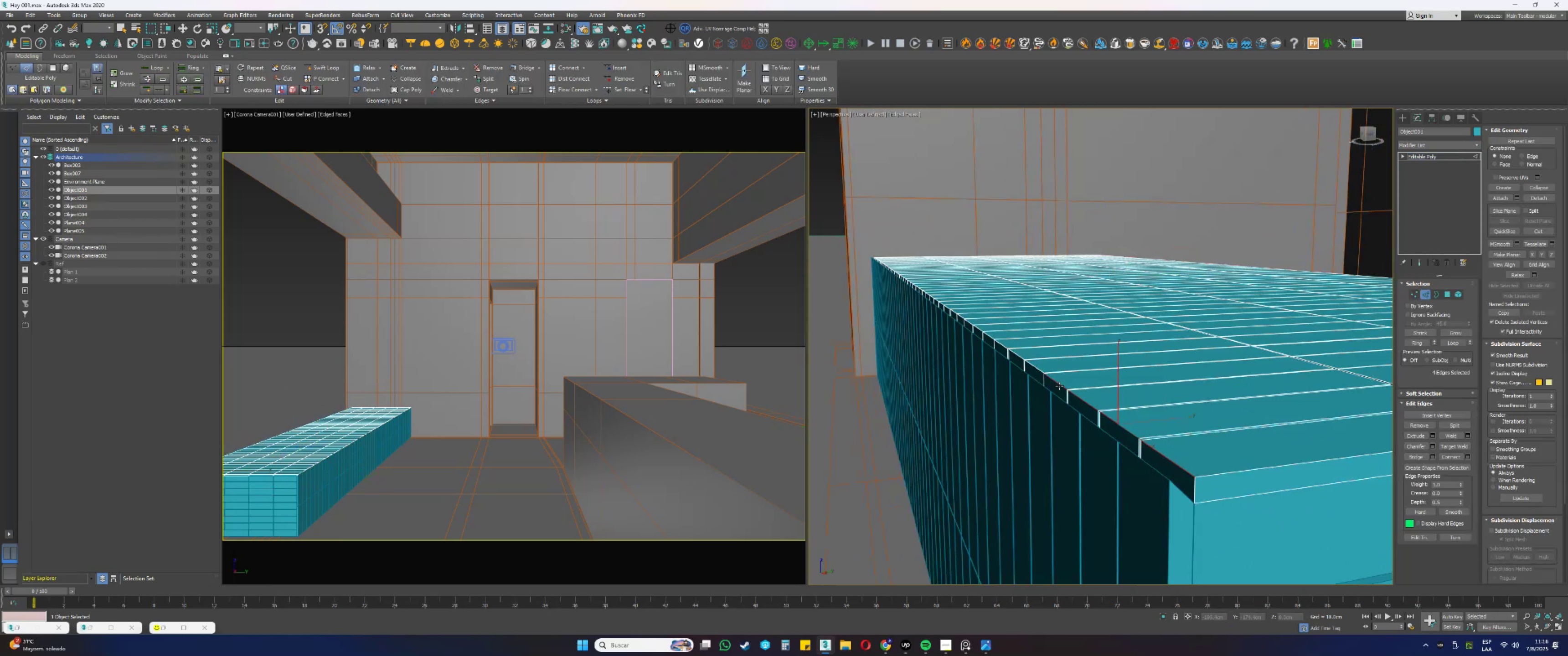 
hold_key(key=AltLeft, duration=0.46)
 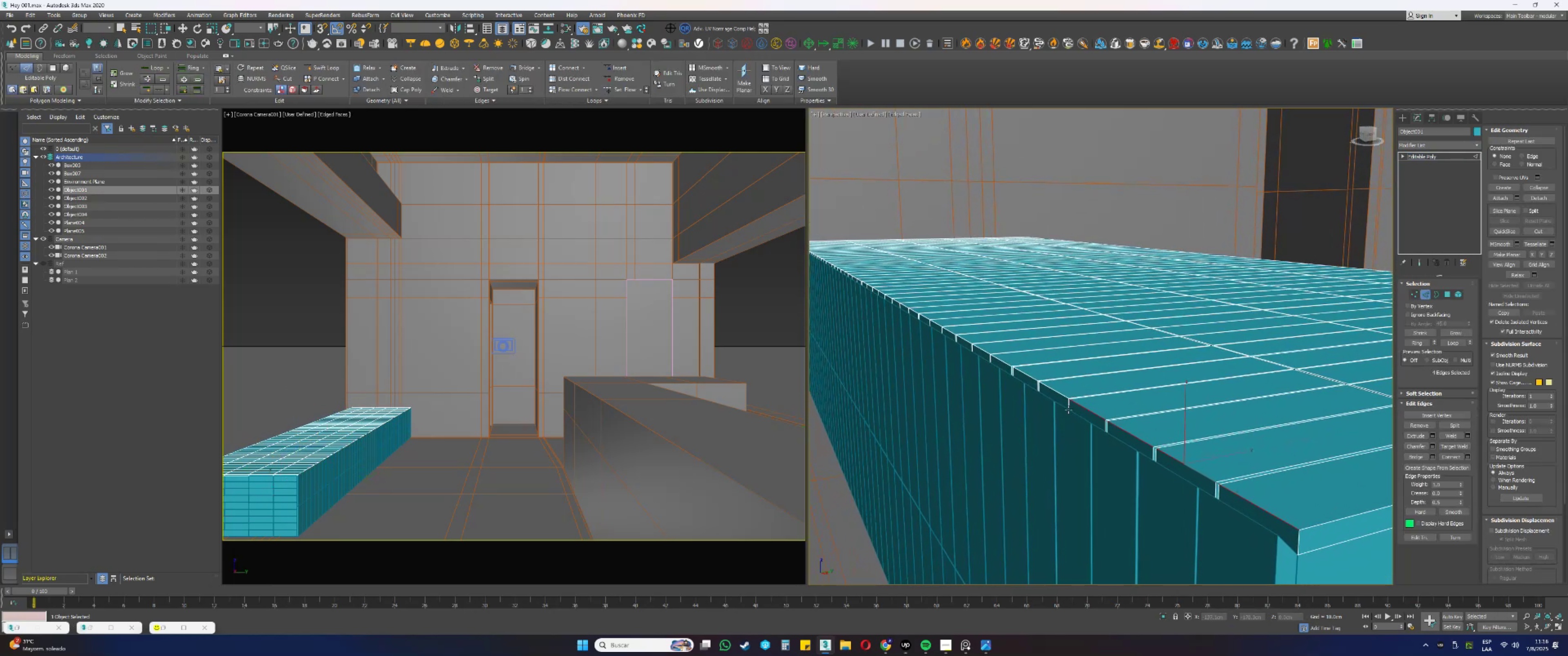 
hold_key(key=ControlLeft, duration=1.24)
left_click([1054, 388])
 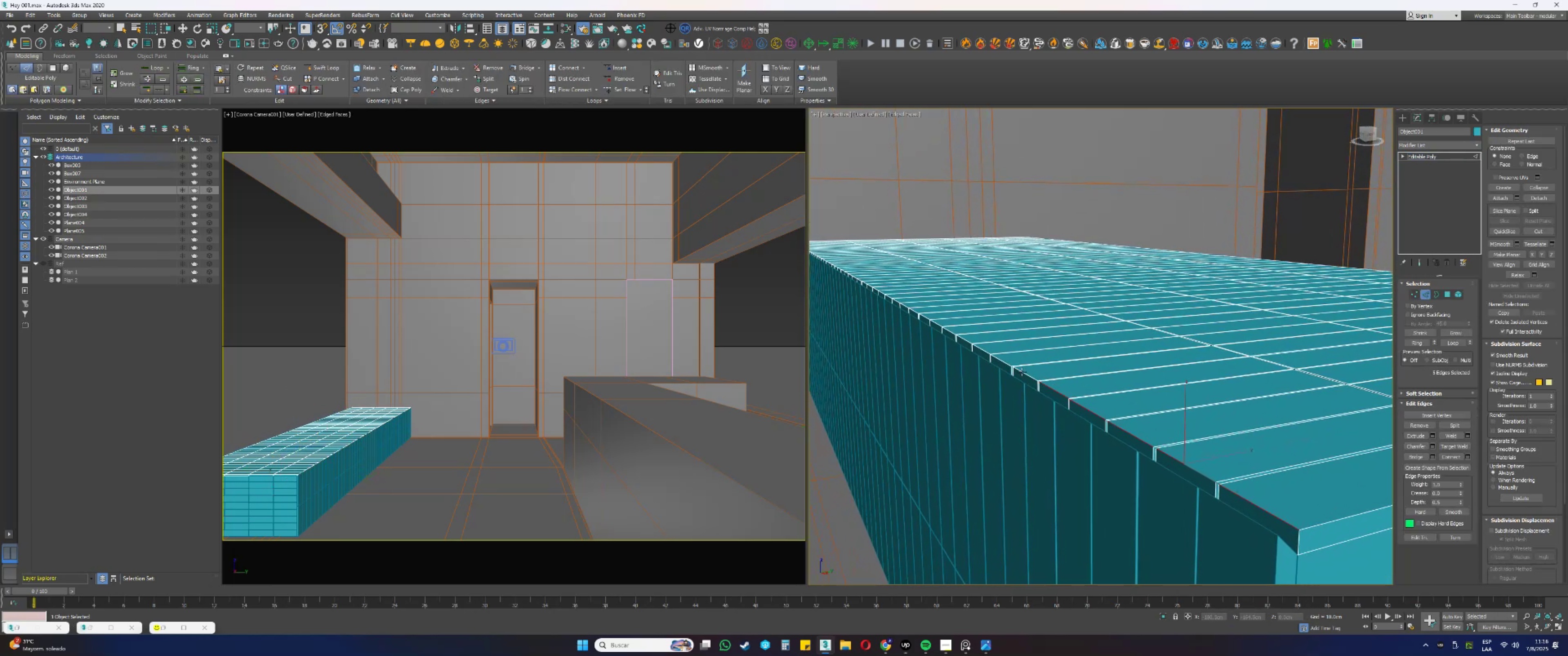 
left_click([1021, 371])
 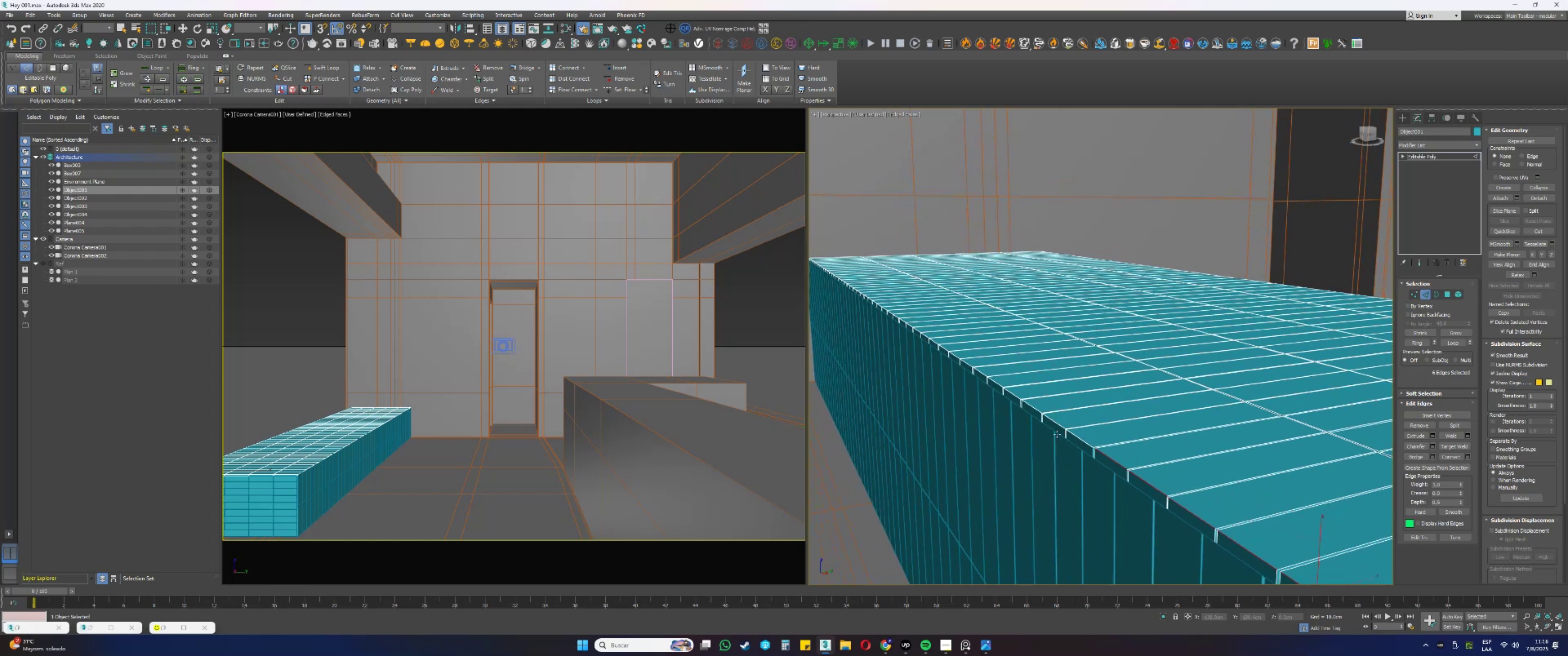 
scroll: coordinate [1069, 435], scroll_direction: up, amount: 1.0
 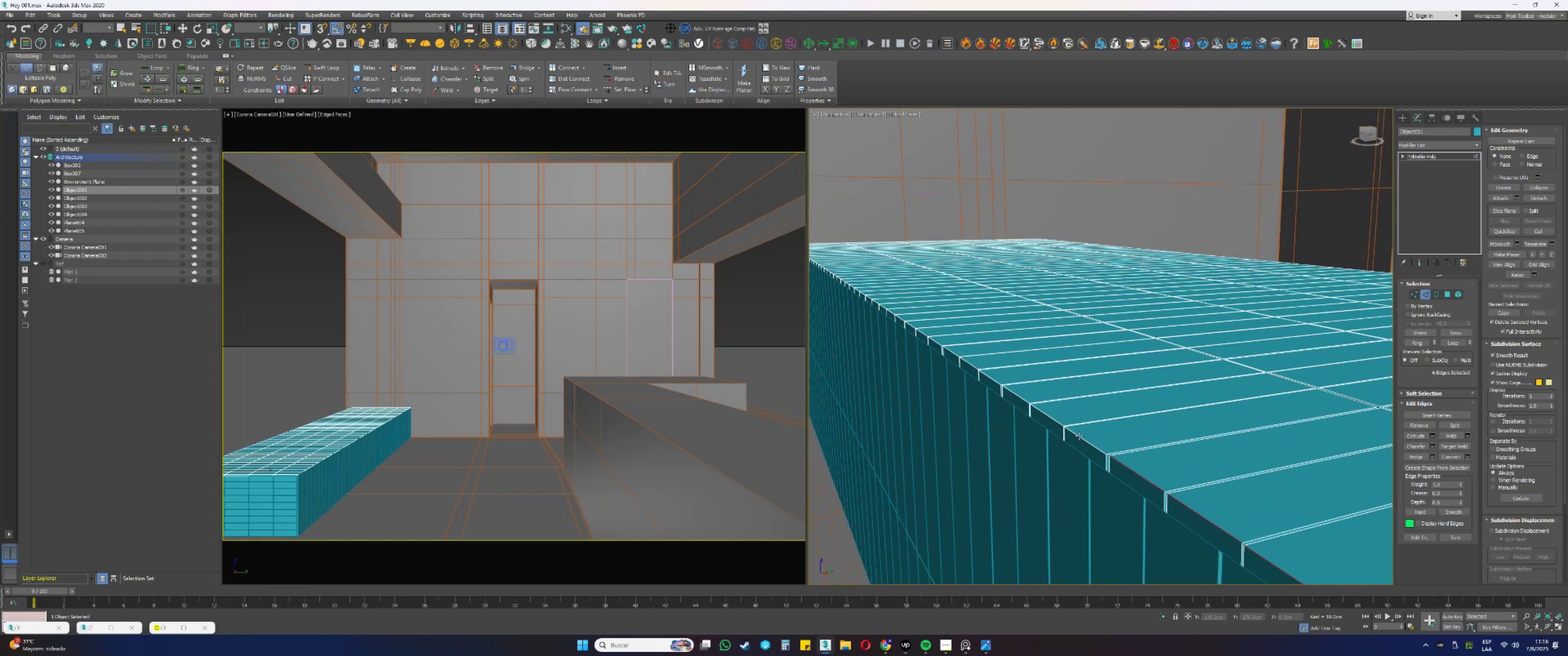 
hold_key(key=ControlLeft, duration=1.52)
left_click([1079, 436])
 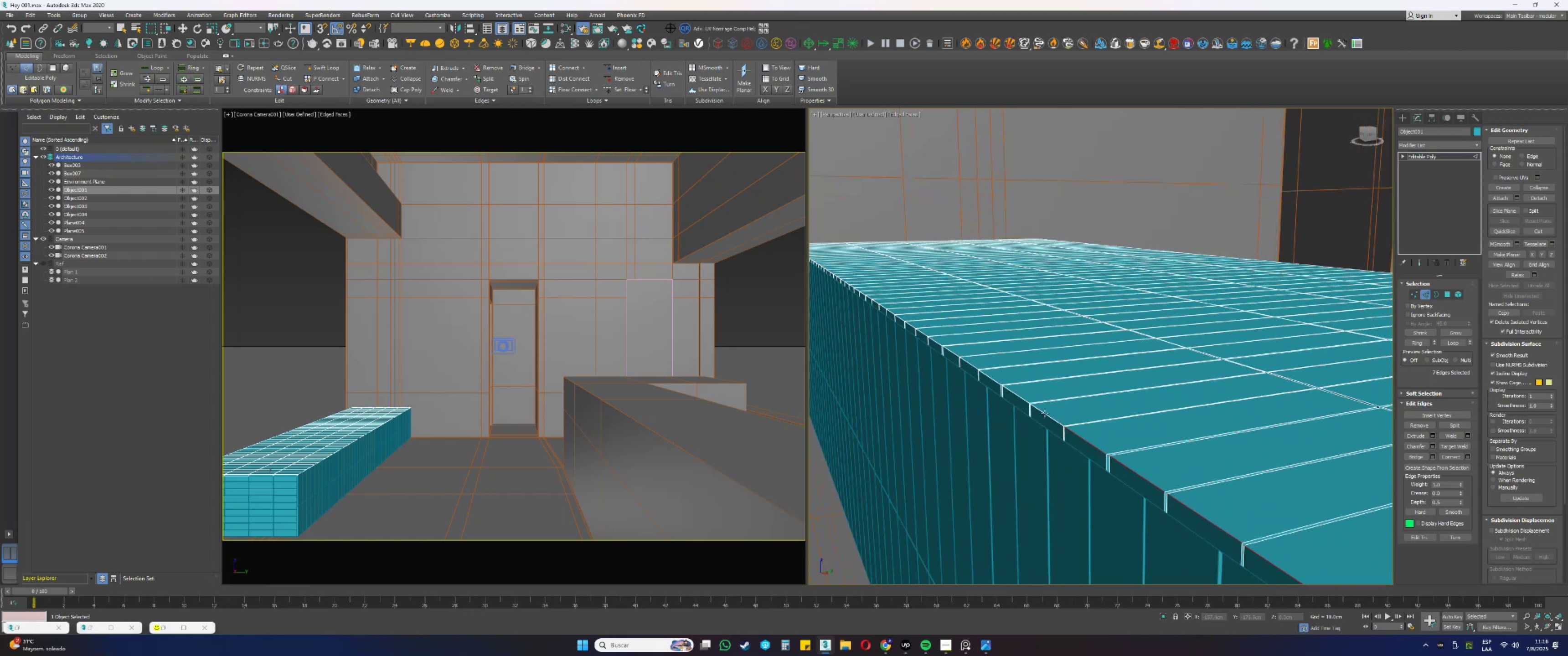 
left_click([1044, 413])
 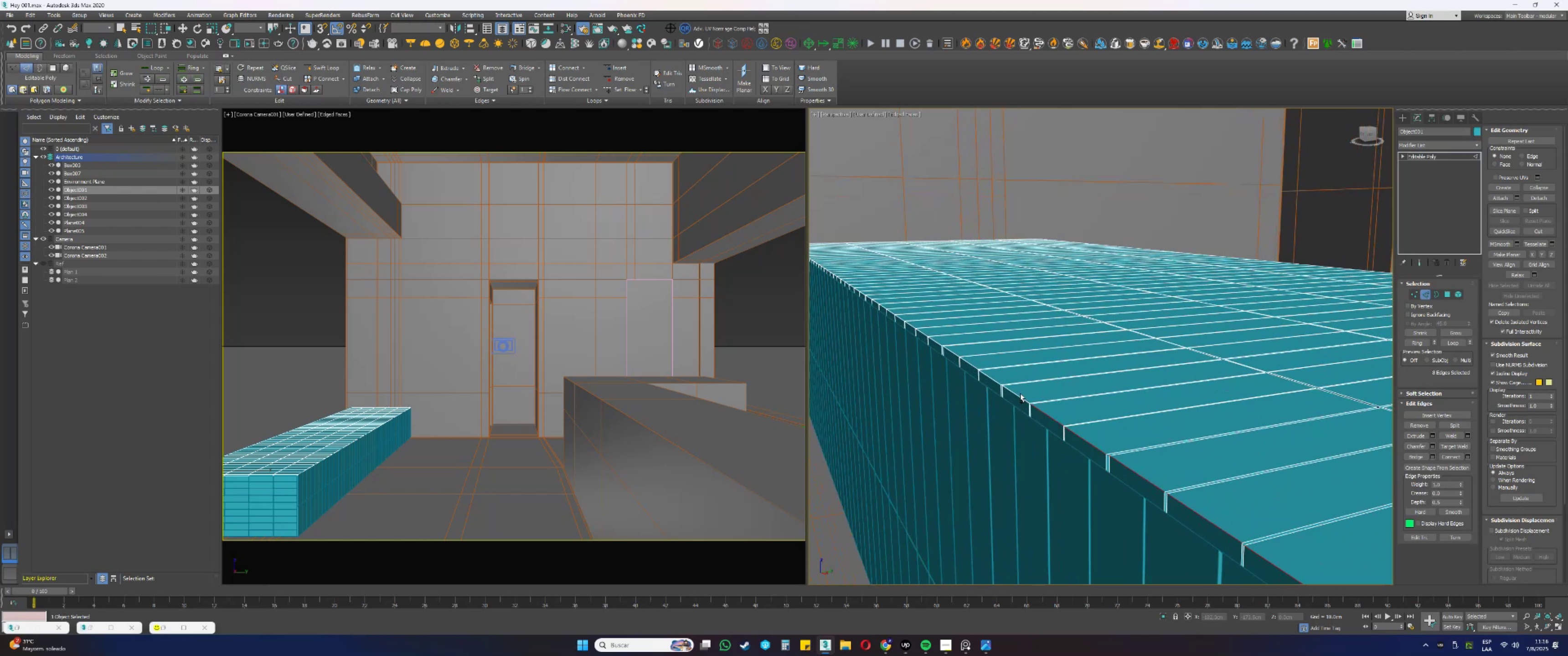 
hold_key(key=ControlLeft, duration=0.94)
left_click([1012, 392])
 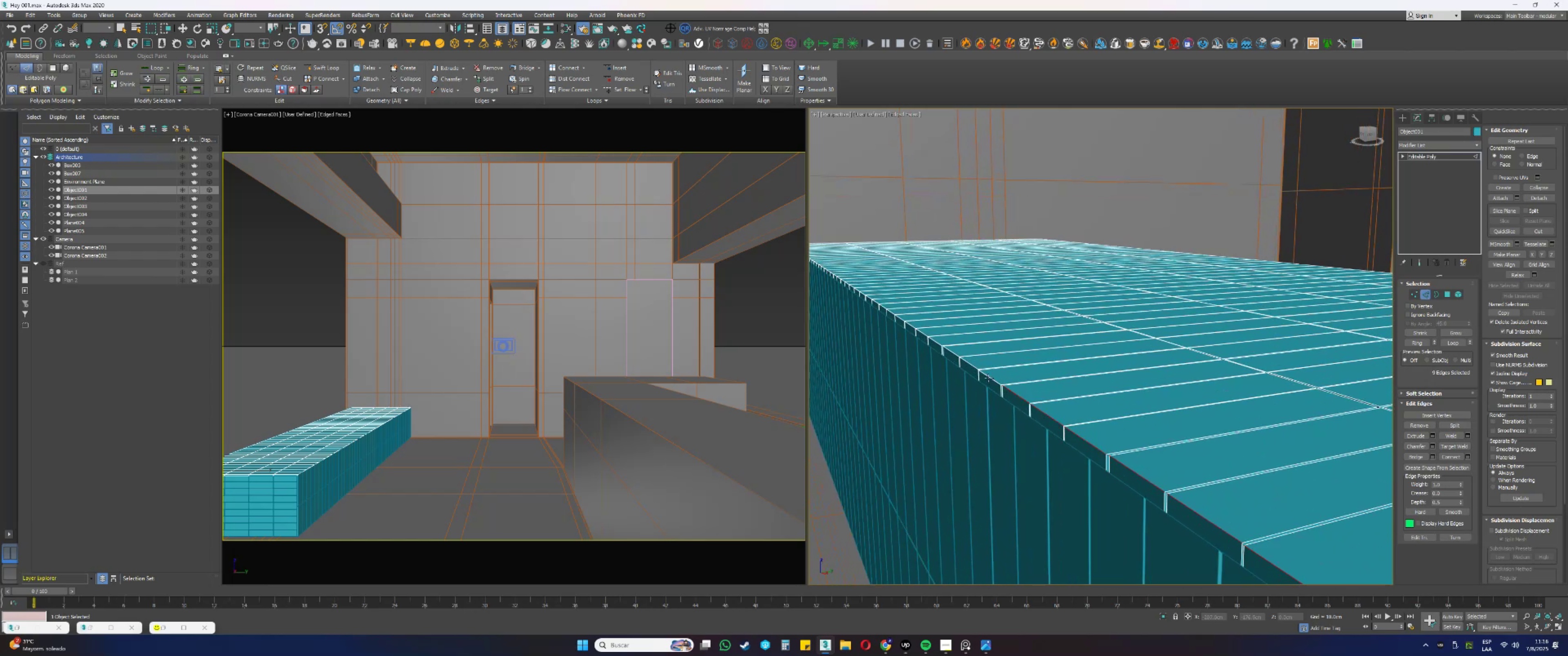 
left_click([988, 377])
 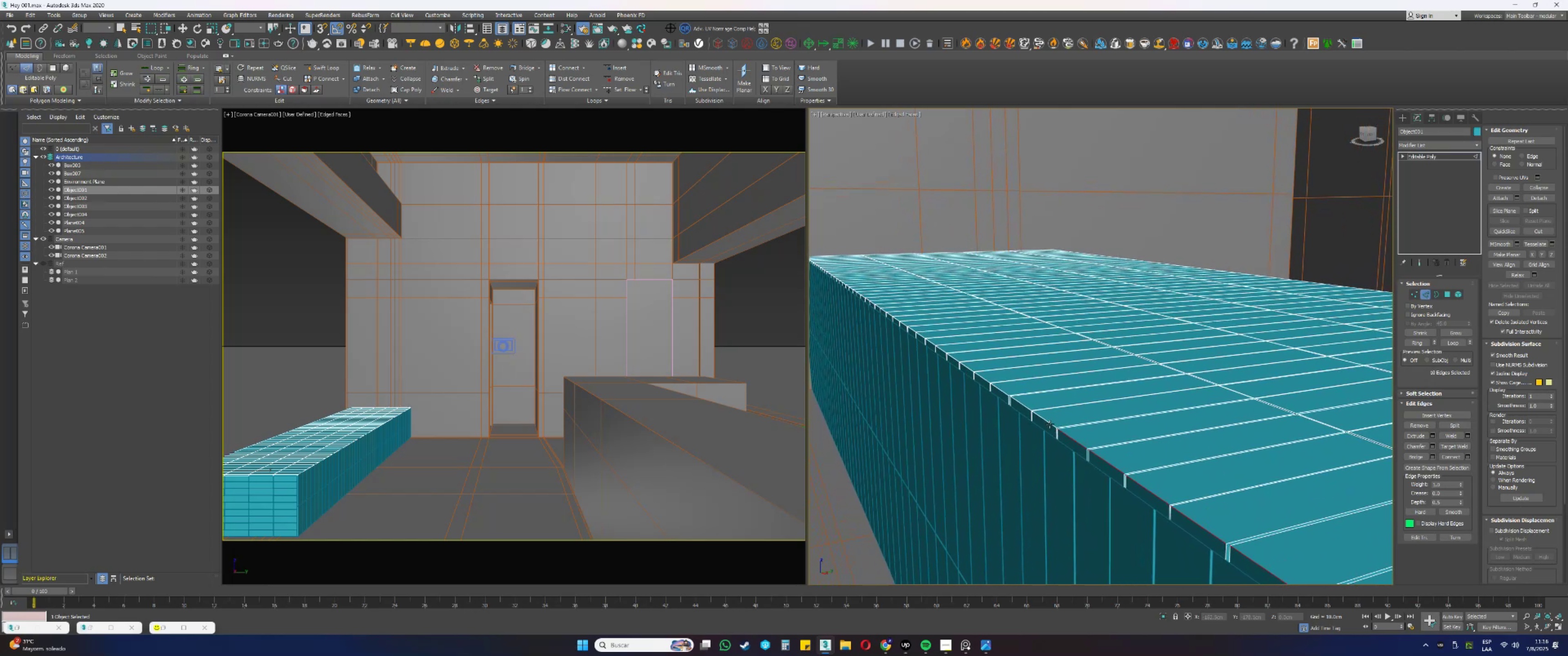 
hold_key(key=ControlLeft, duration=1.52)
left_click([1041, 418])
 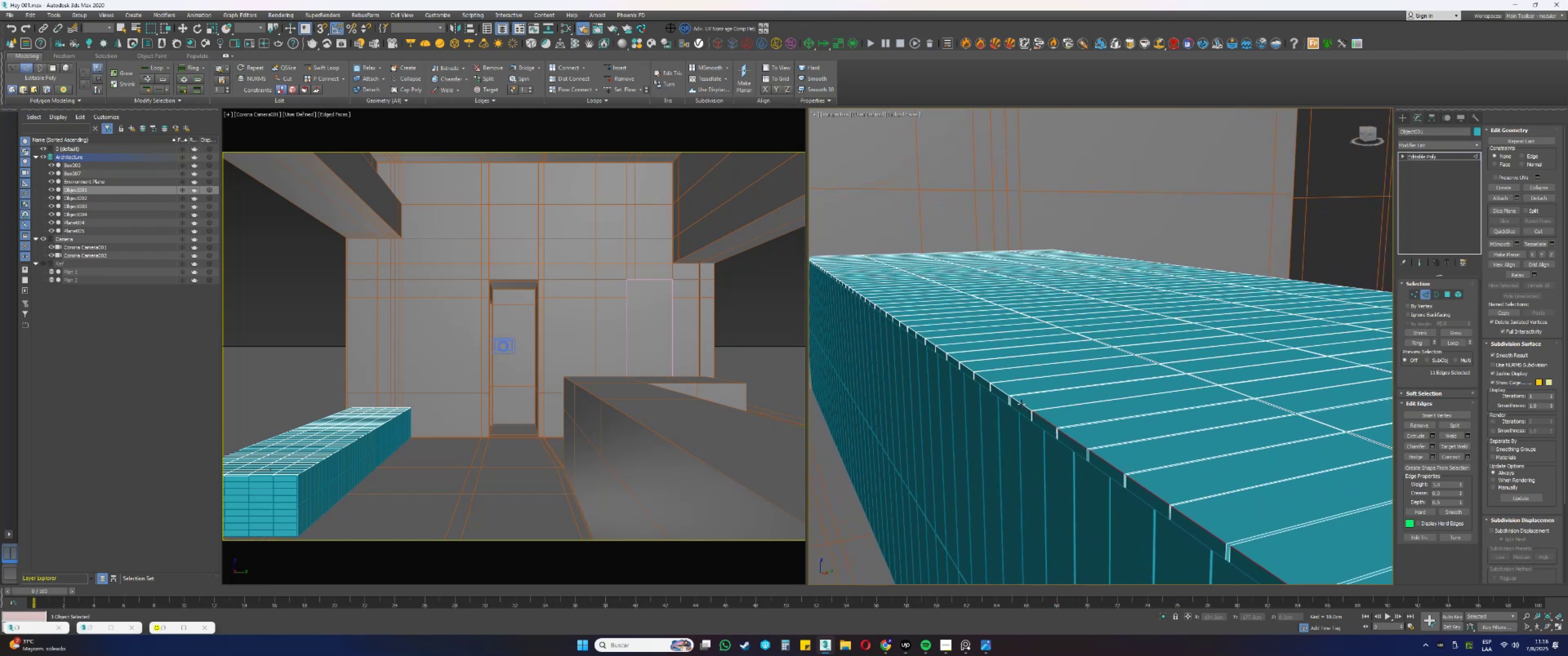 
key(Control+ControlLeft)
 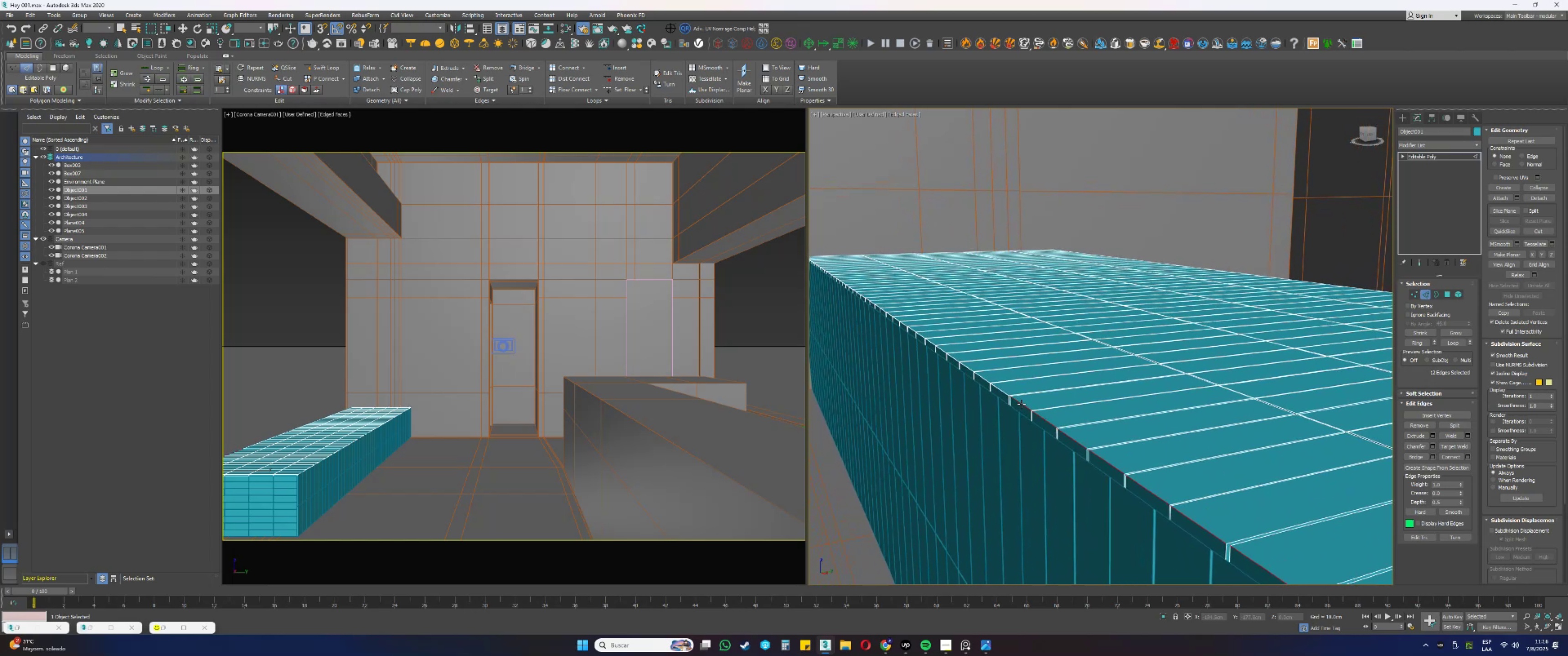 
left_click([1021, 404])
 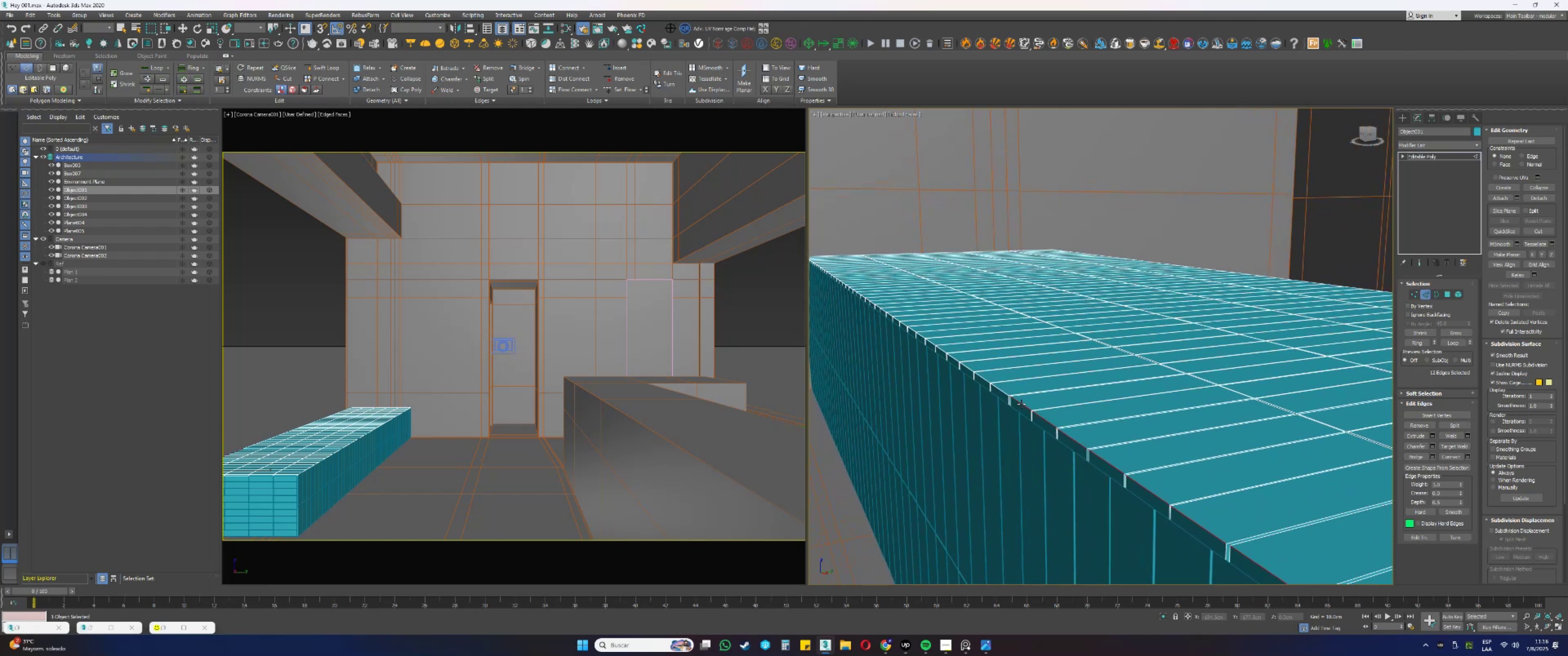 
key(Control+ControlLeft)
 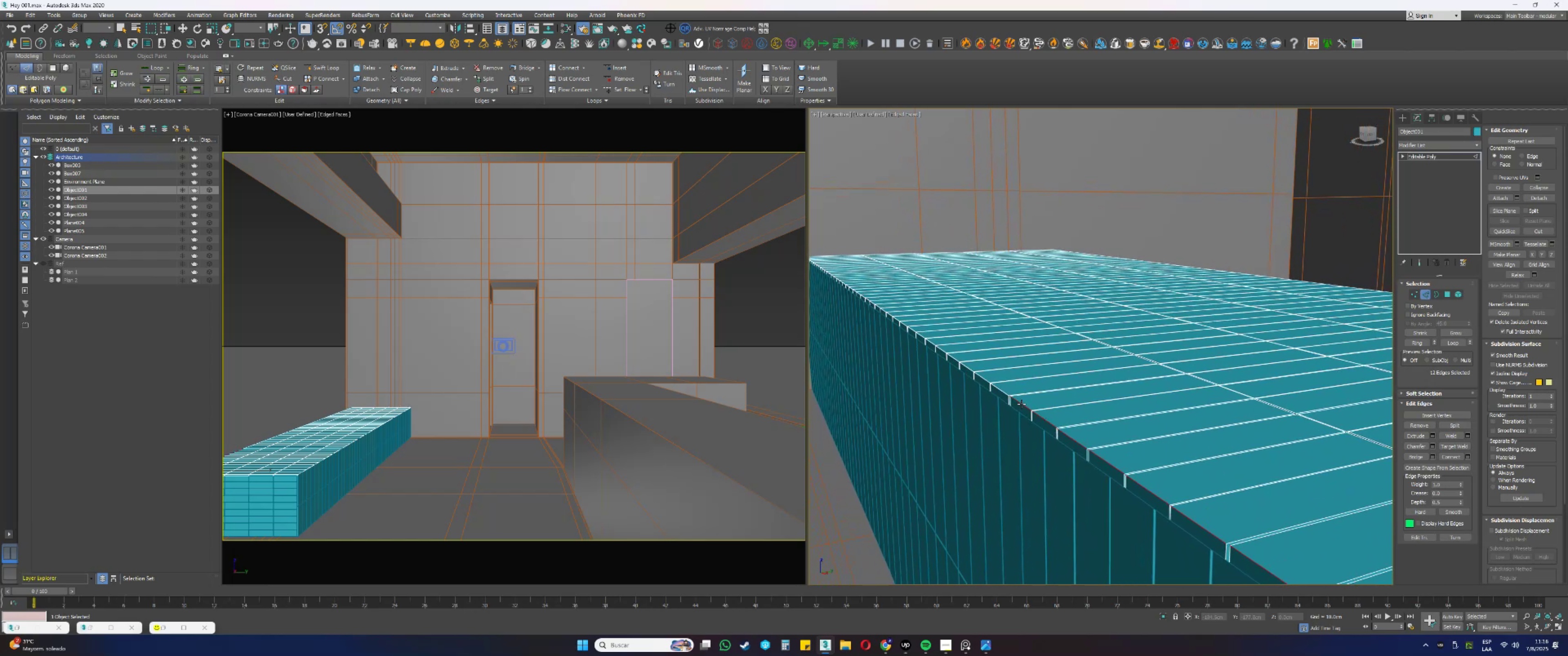 
key(Control+ControlLeft)
 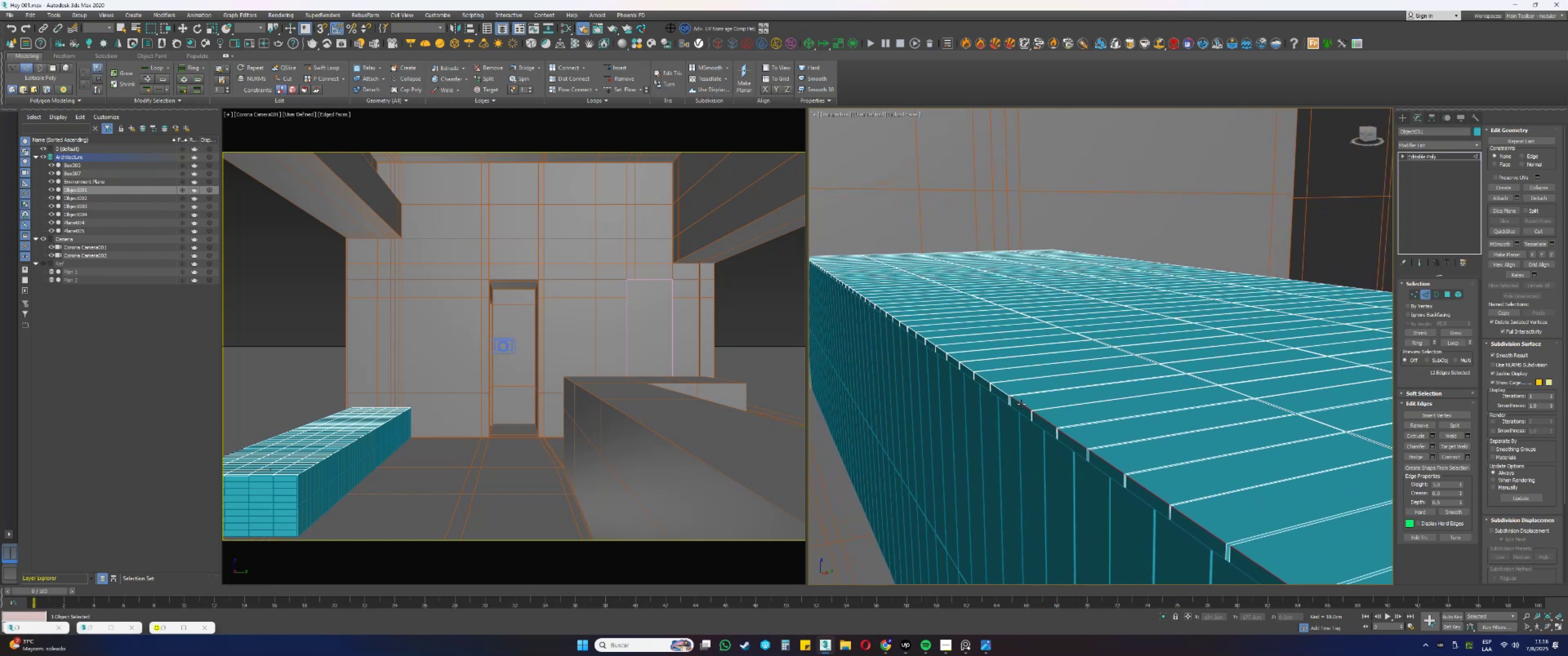 
key(Control+ControlLeft)
 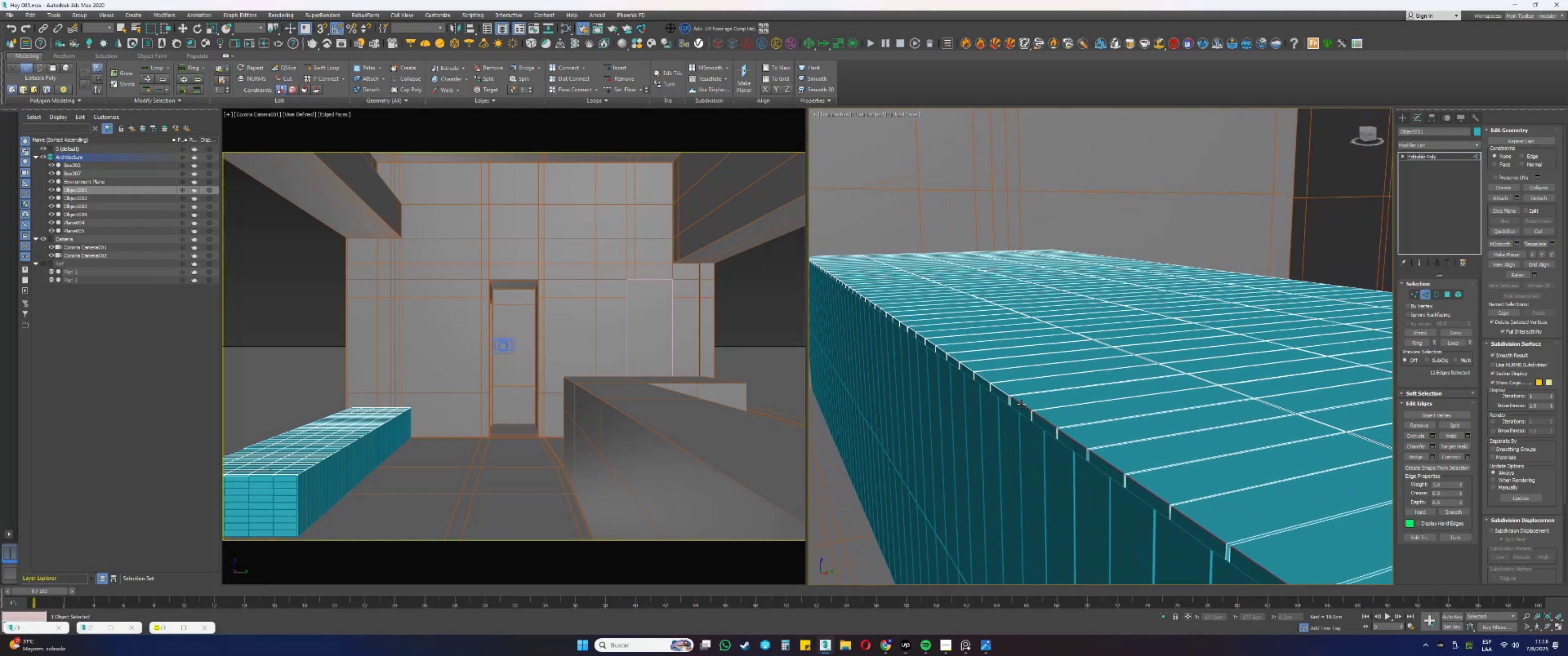 
key(Control+ControlLeft)
 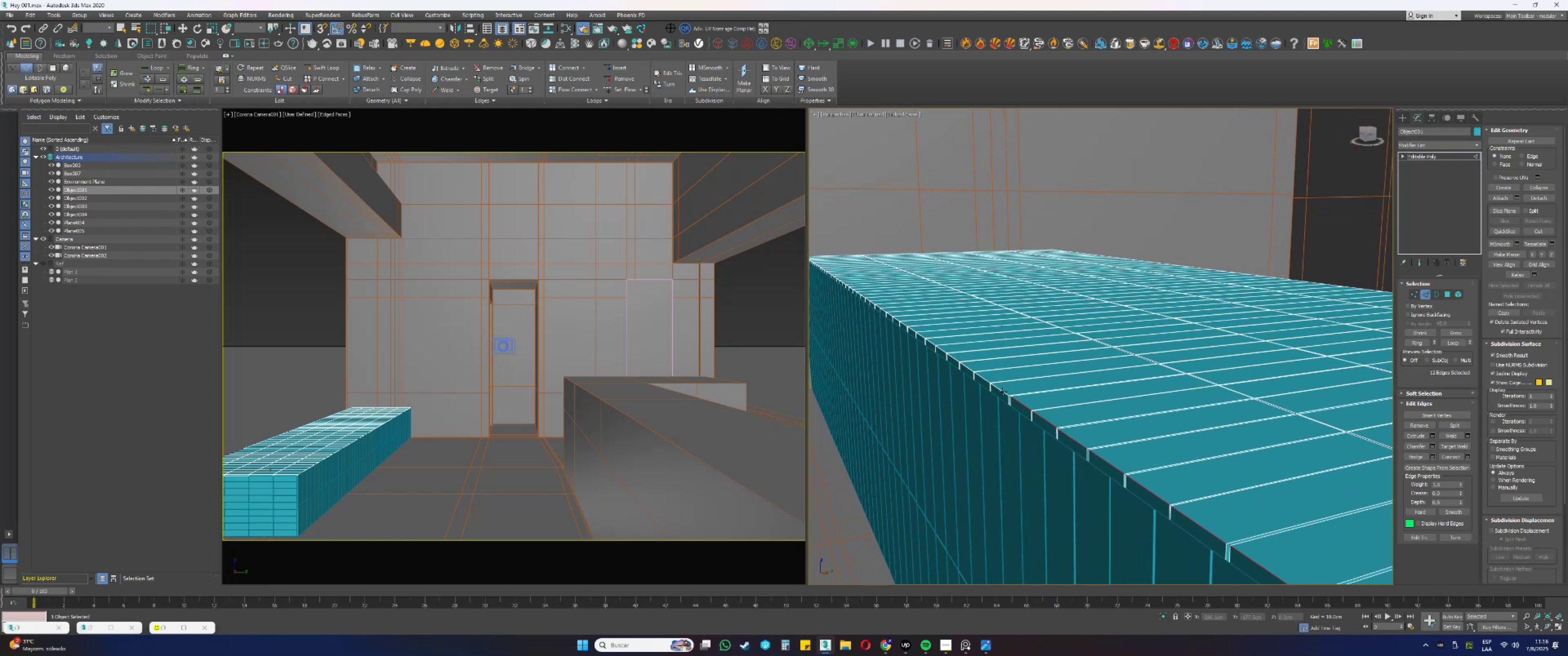 
scroll: coordinate [997, 388], scroll_direction: up, amount: 1.0
 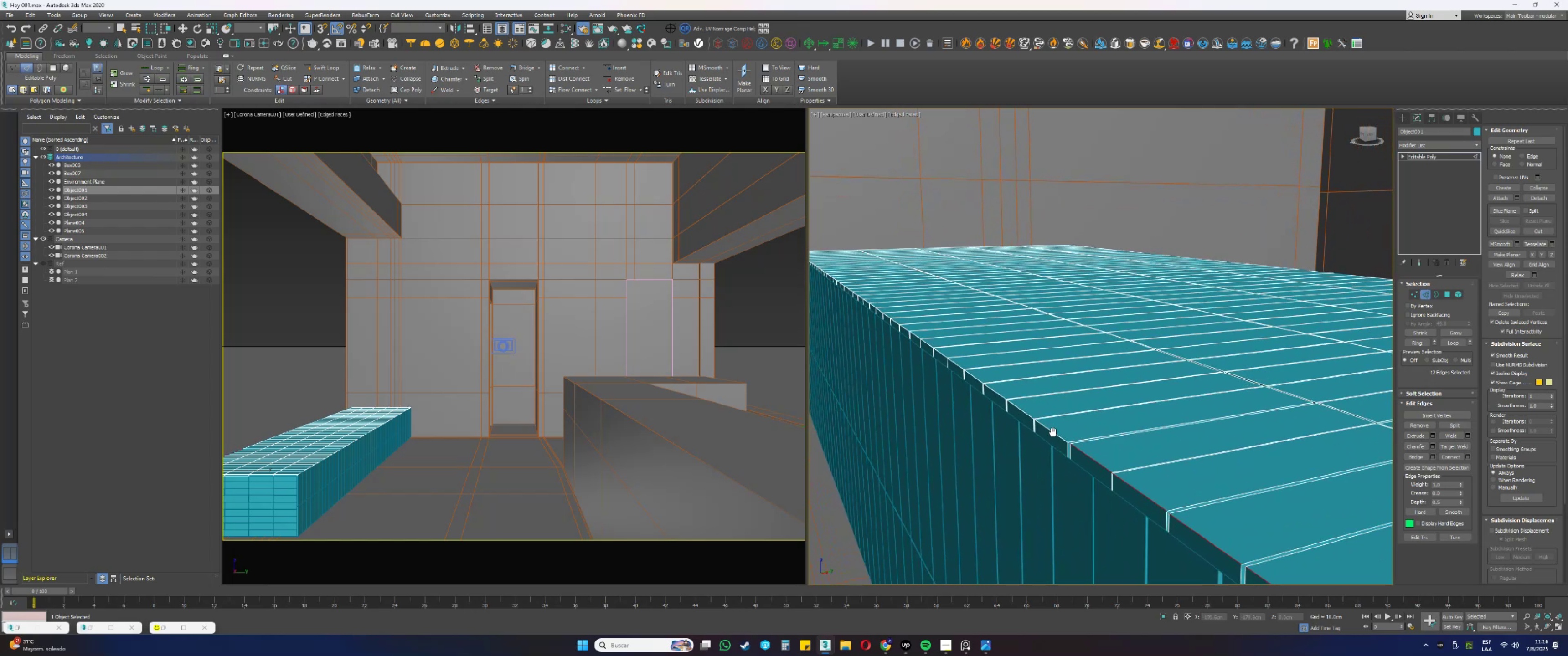 
hold_key(key=ControlLeft, duration=1.52)
left_click([1064, 444])
 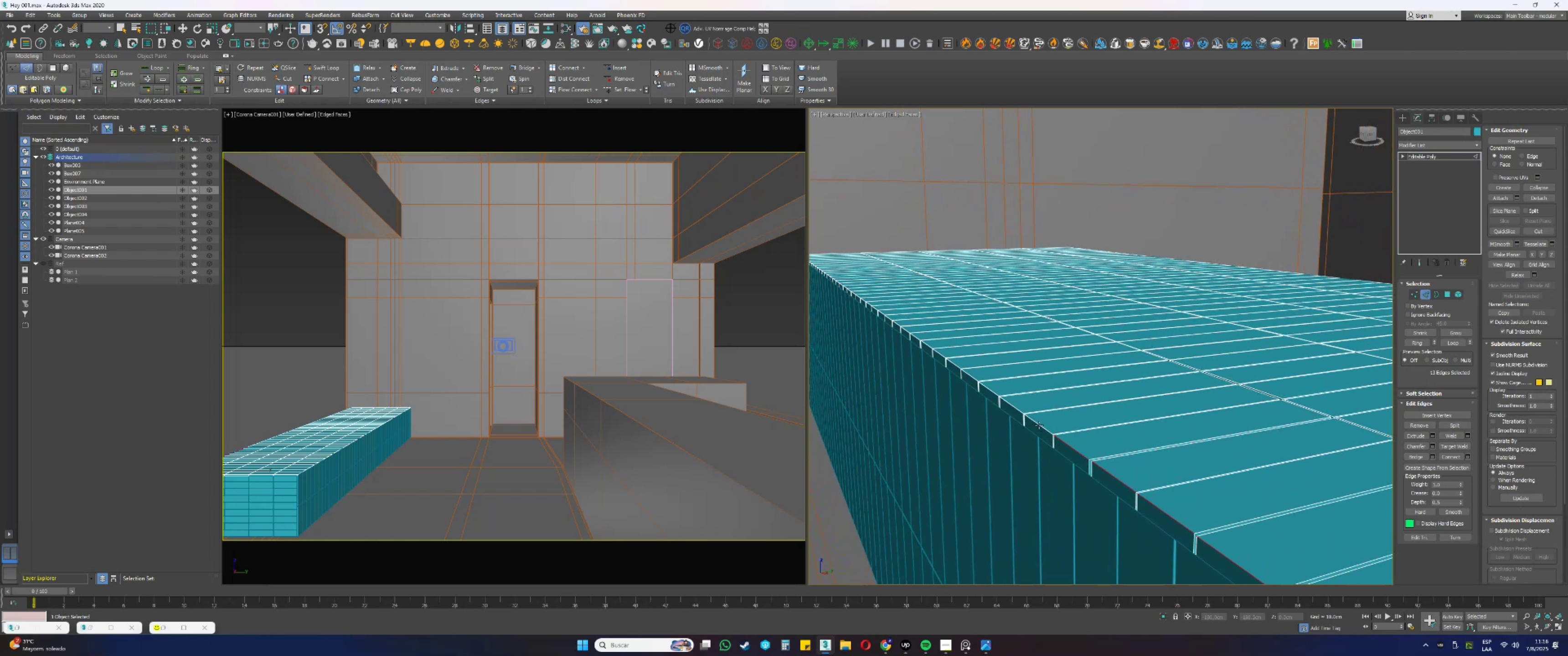 
left_click([1038, 424])
 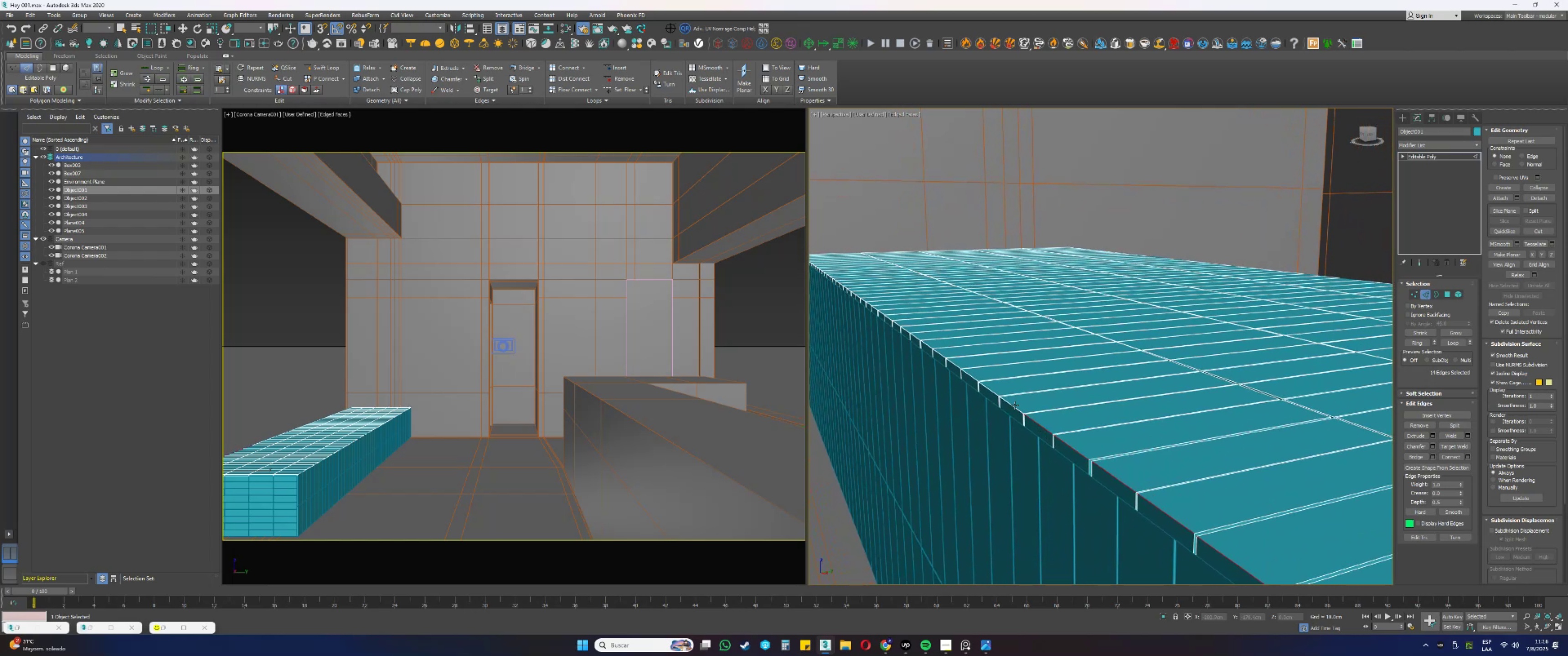 
hold_key(key=ControlLeft, duration=0.79)
left_click([1011, 405])
 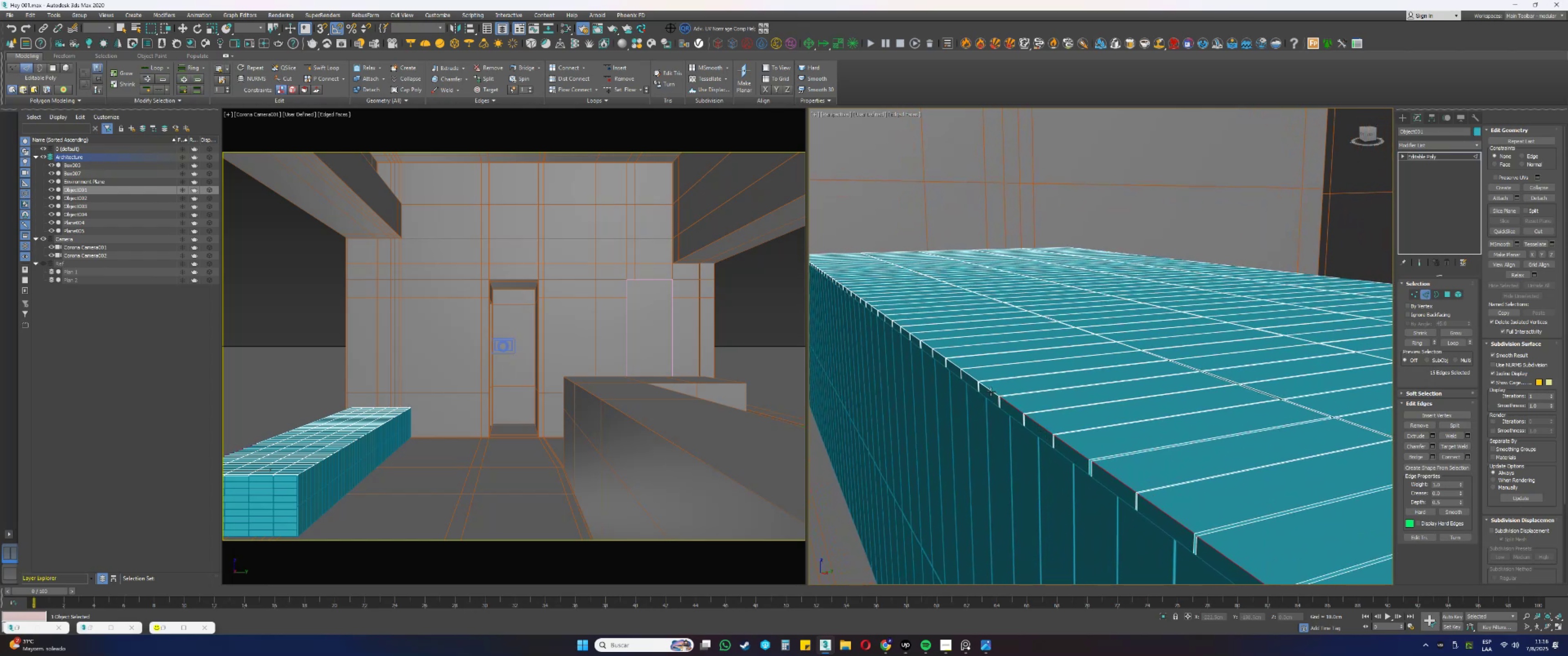 
left_click([990, 390])
 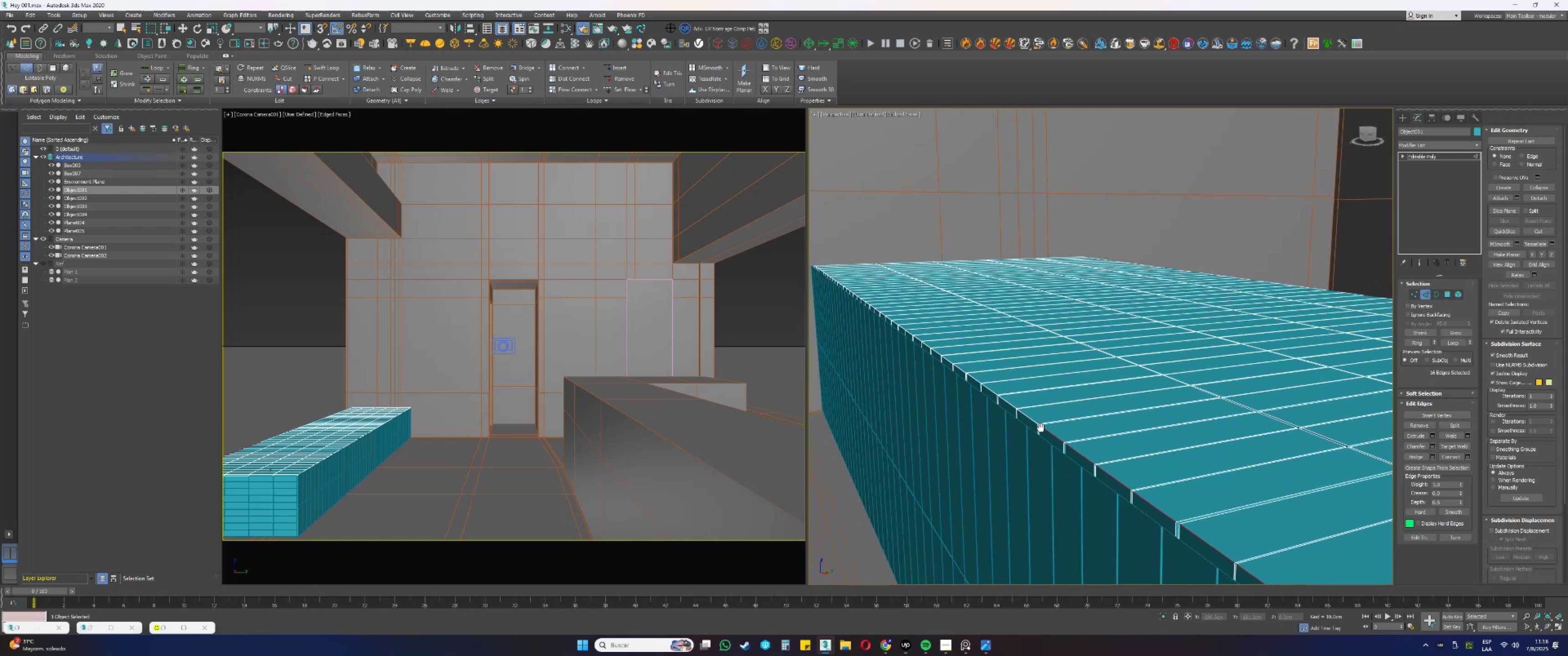 
scroll: coordinate [1074, 443], scroll_direction: up, amount: 1.0
 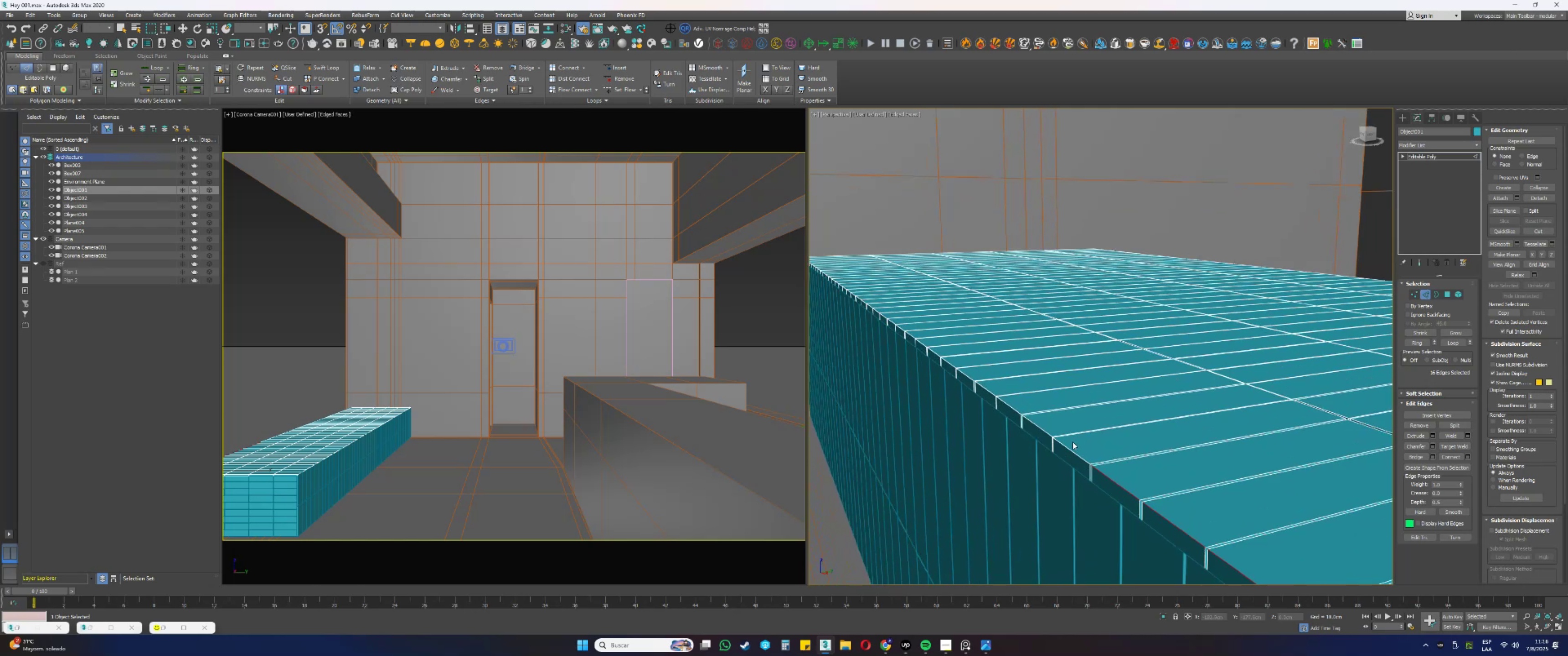 
hold_key(key=ControlLeft, duration=1.52)
left_click([1065, 449])
 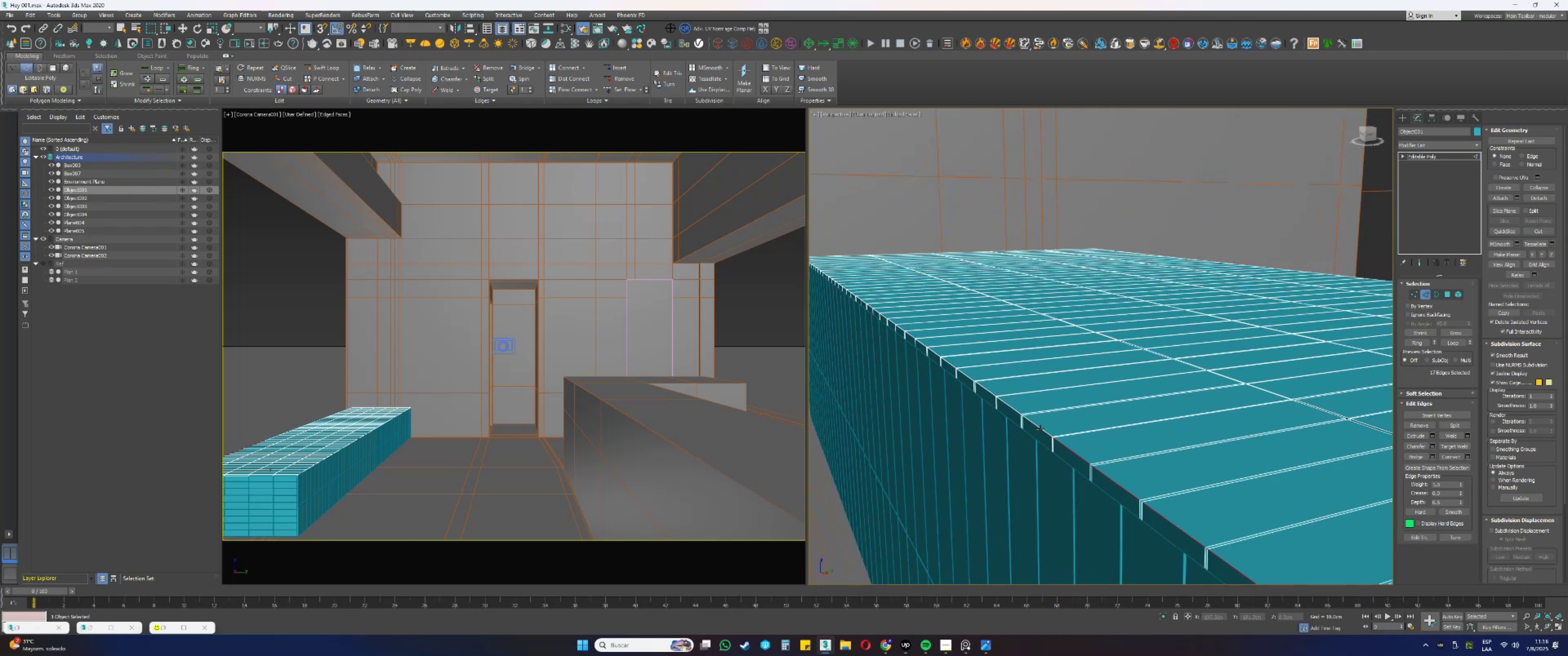 
left_click([1040, 429])
 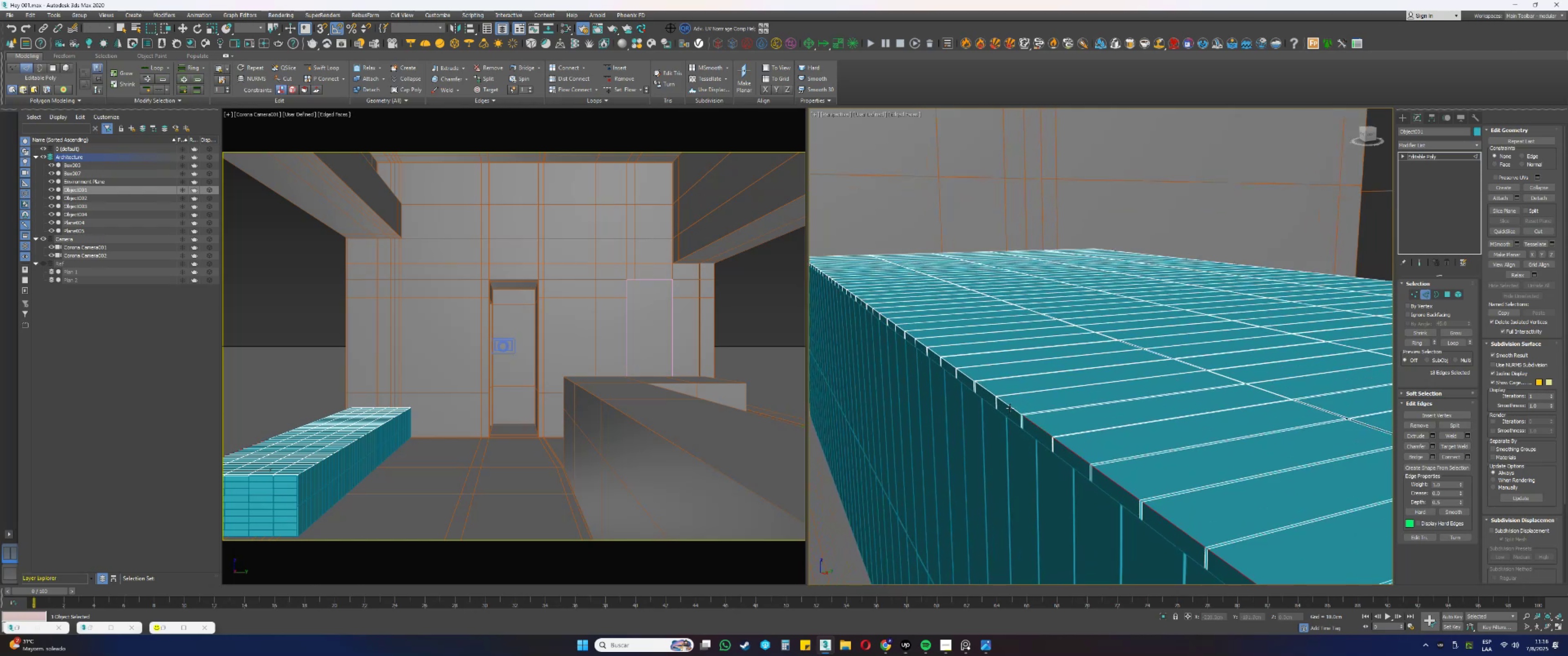 
hold_key(key=ControlLeft, duration=0.32)
left_click([1009, 406])
 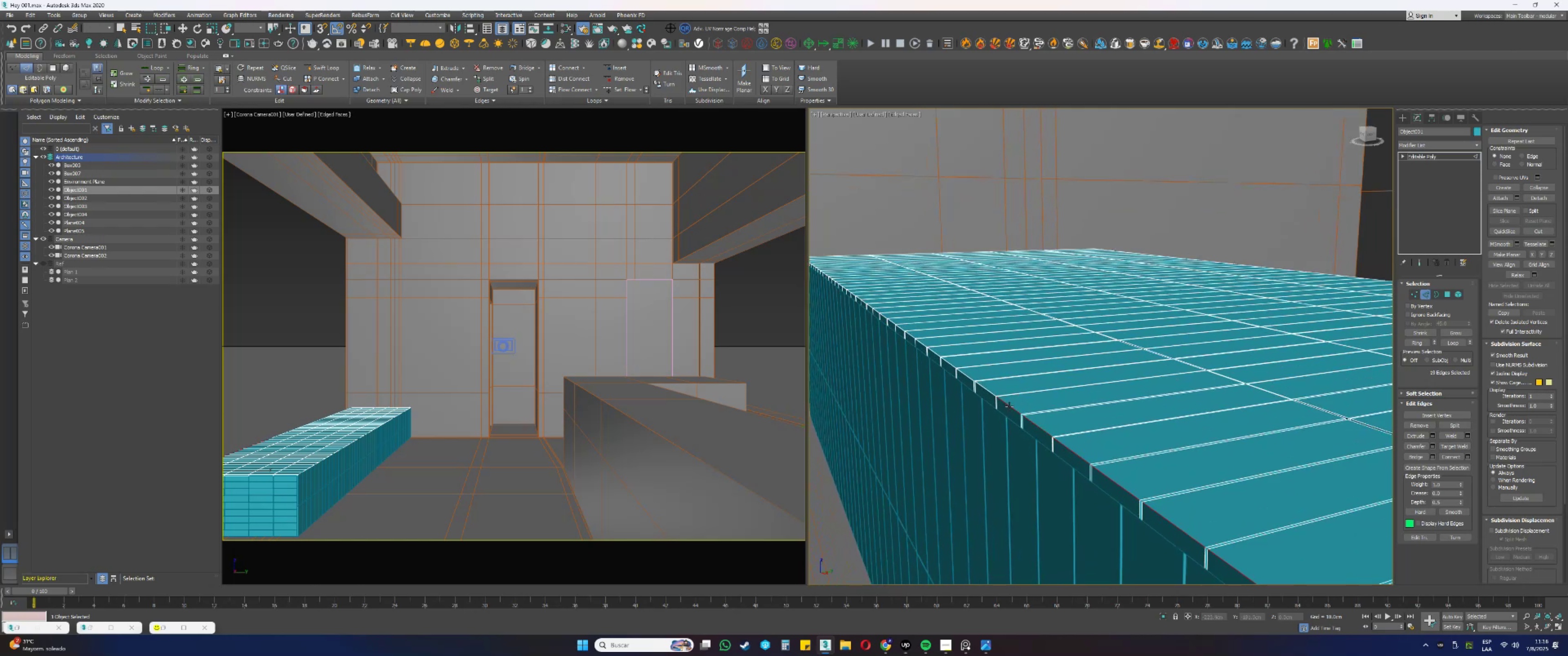 
hold_key(key=AltLeft, duration=0.35)
 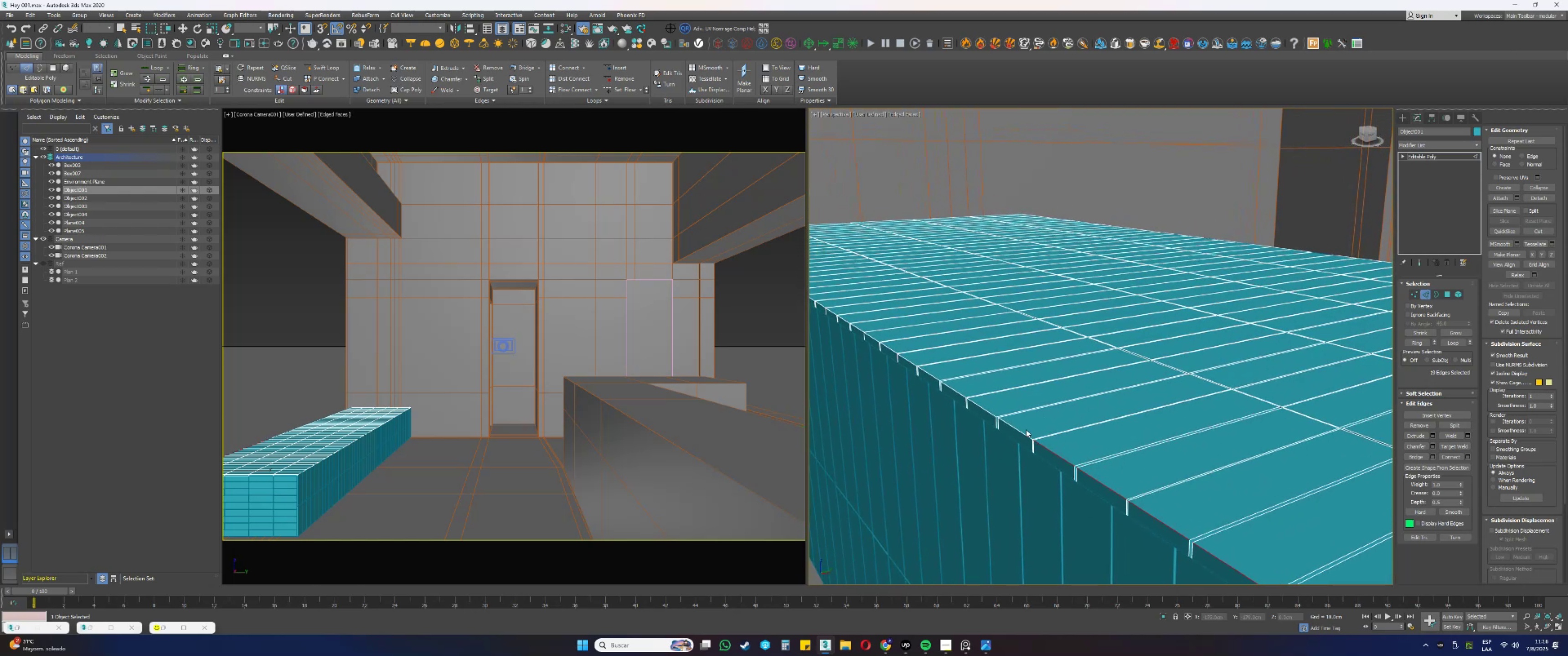 
hold_key(key=ControlLeft, duration=1.05)
left_click([1100, 475])
 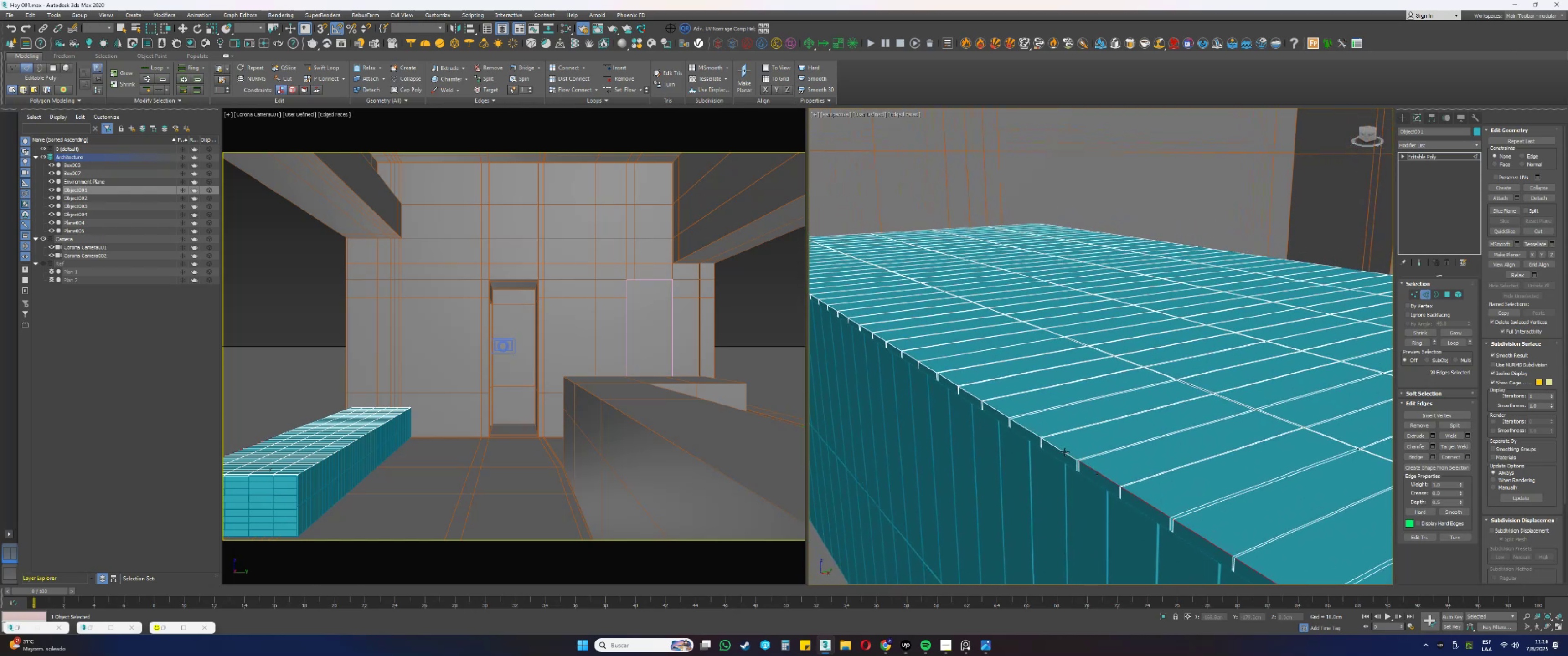 
left_click([1065, 452])
 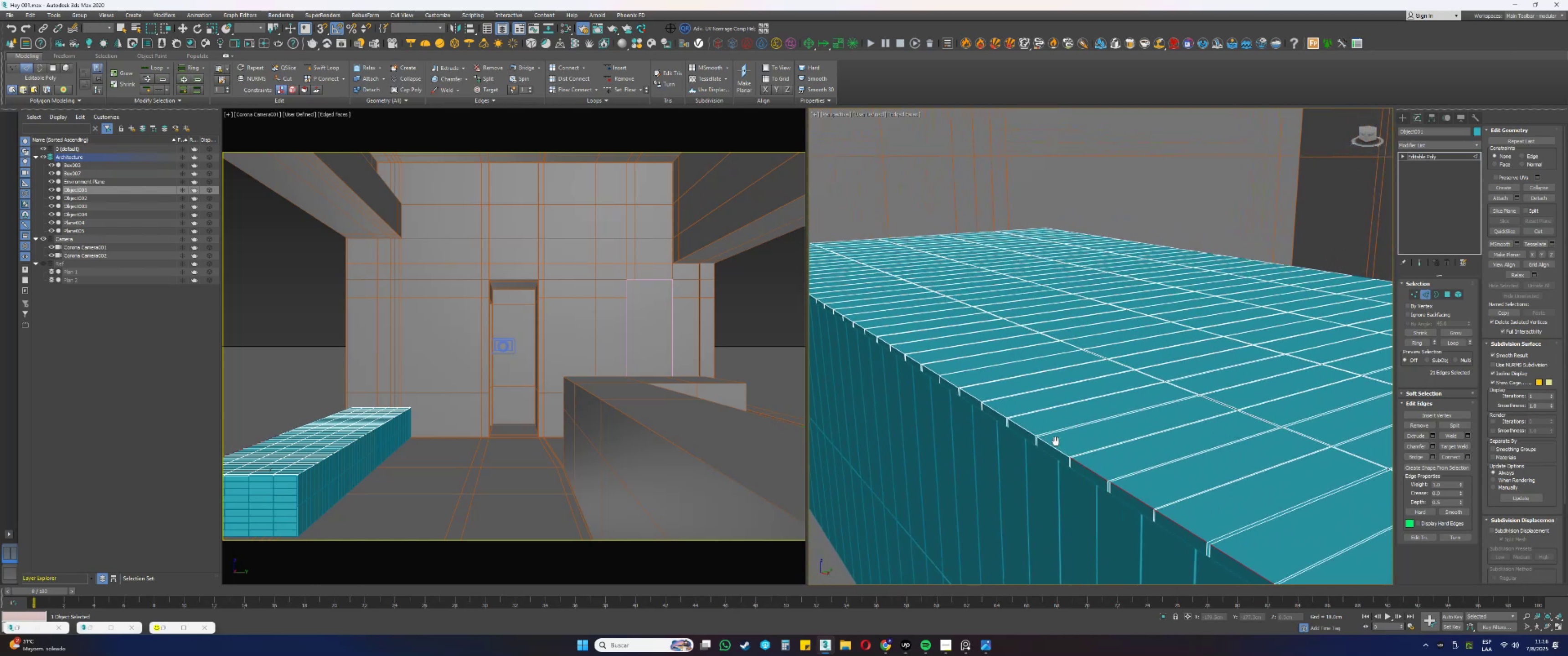 
hold_key(key=ControlLeft, duration=1.52)
left_click([1071, 462])
 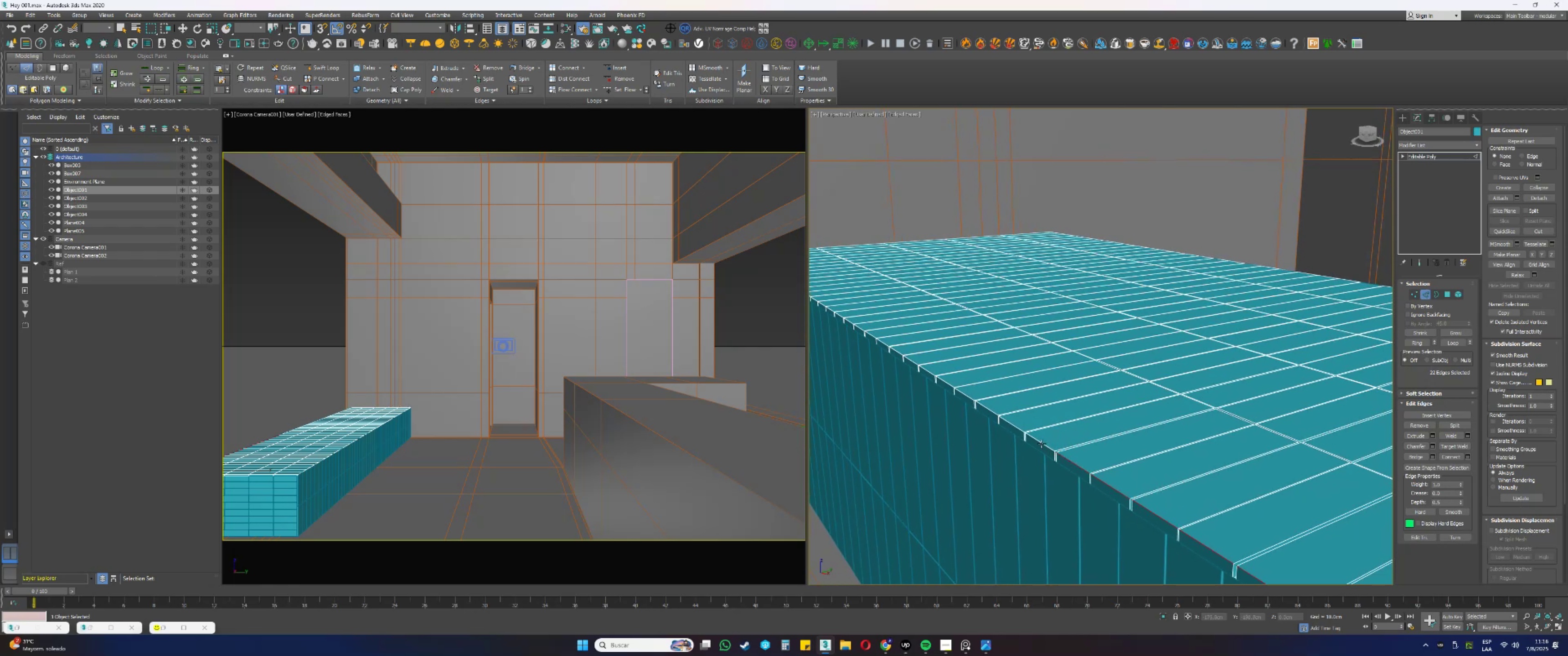 
left_click([1041, 442])
 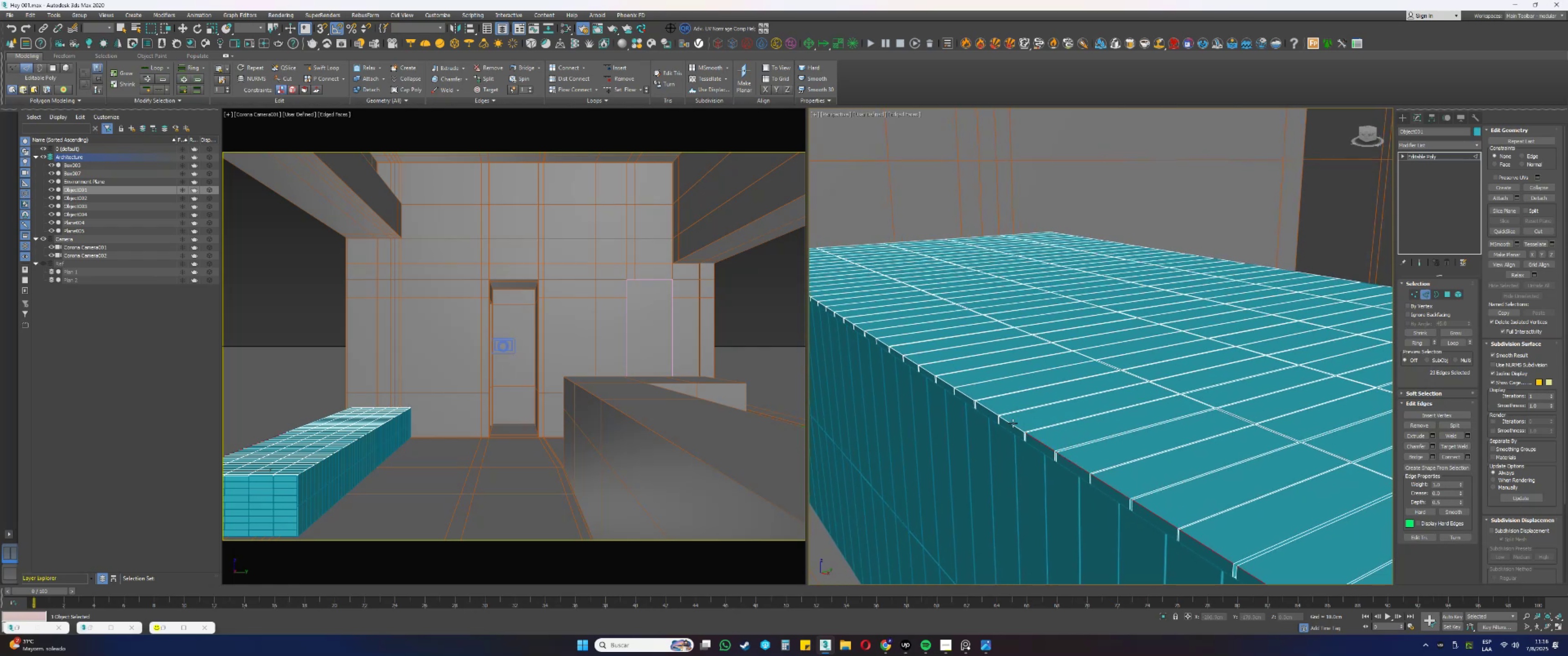 
hold_key(key=ControlLeft, duration=1.24)
left_click([1011, 422])
 